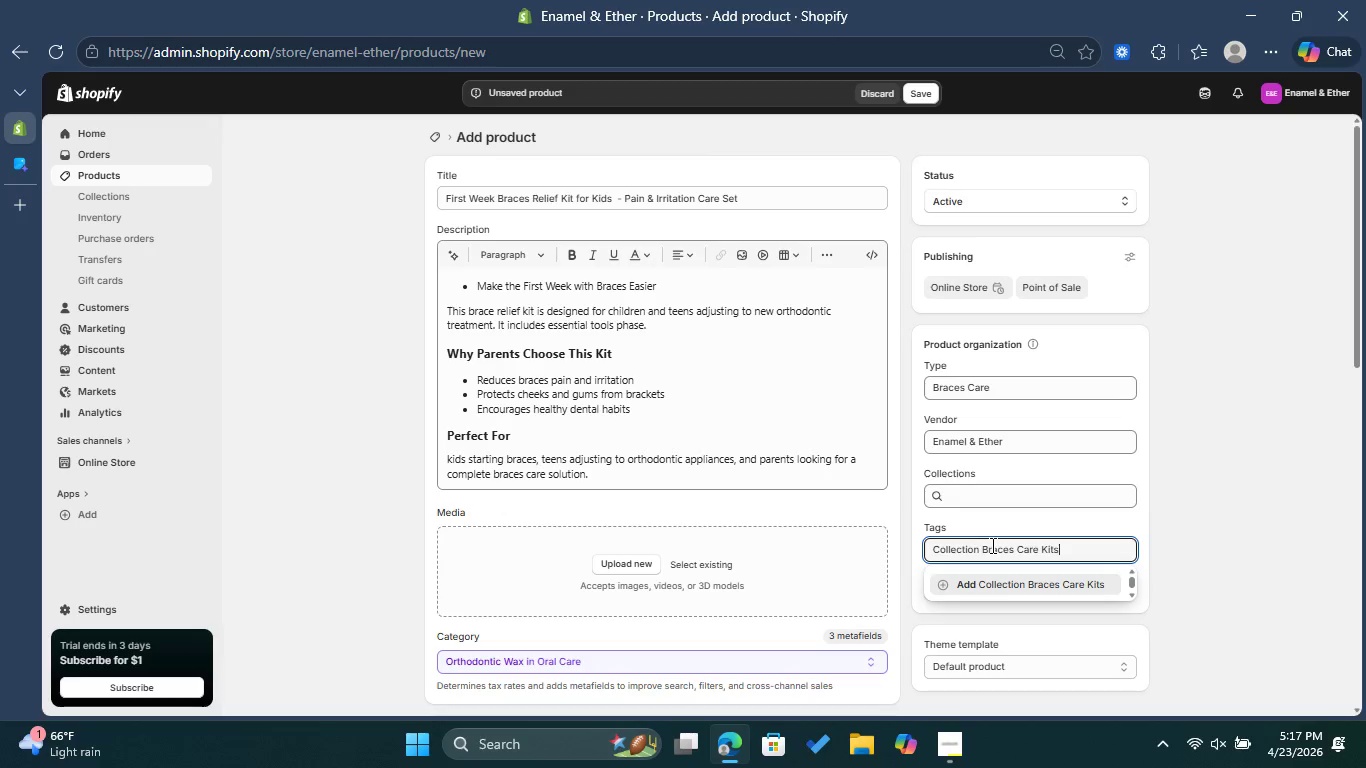 
left_click([1056, 576])
 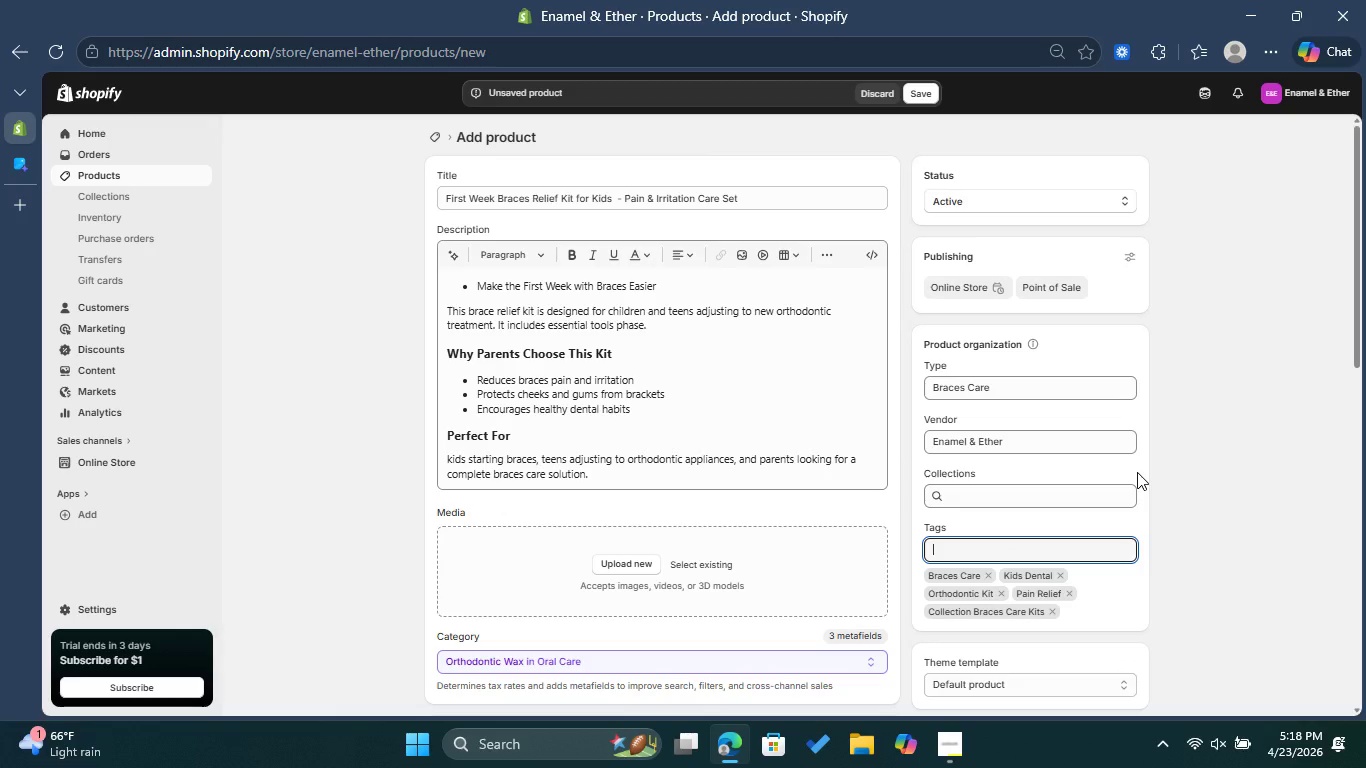 
wait(12.8)
 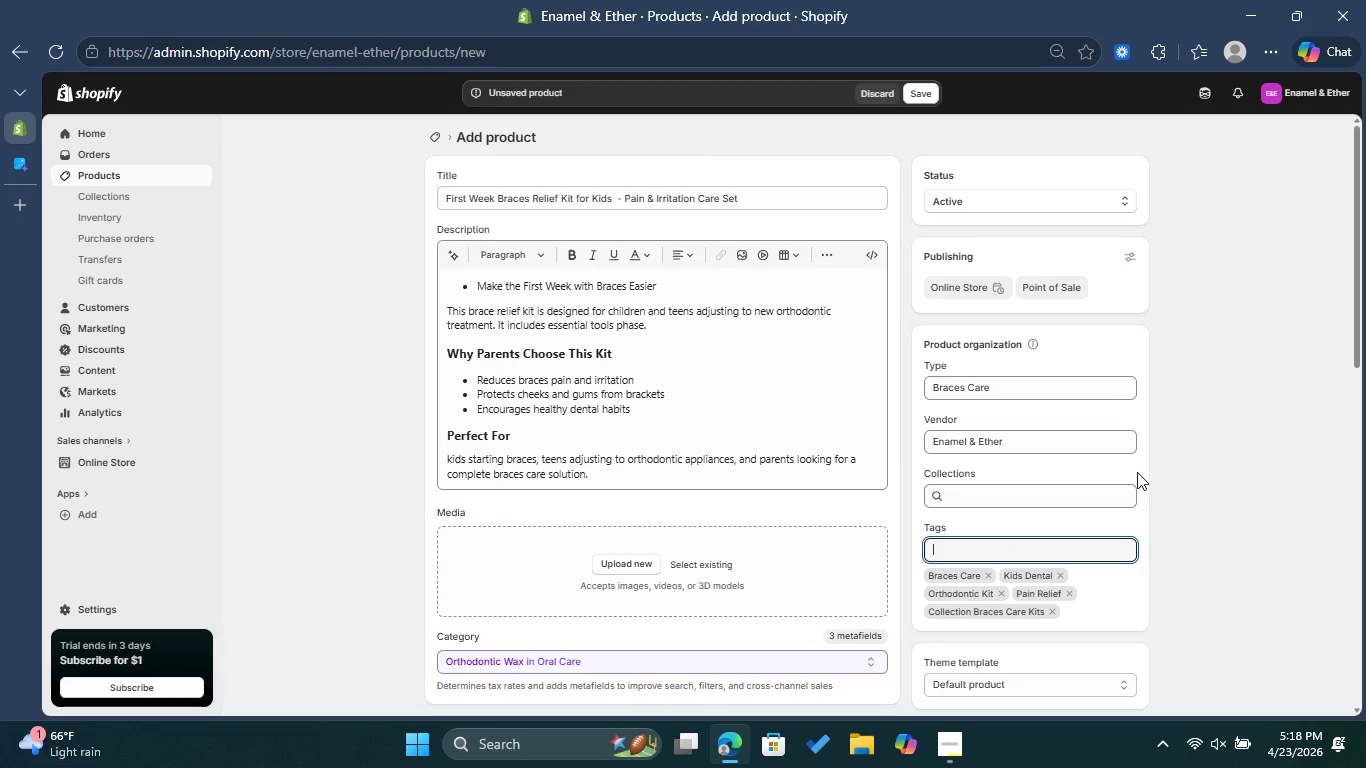 
scroll: coordinate [818, 600], scroll_direction: down, amount: 8.0
 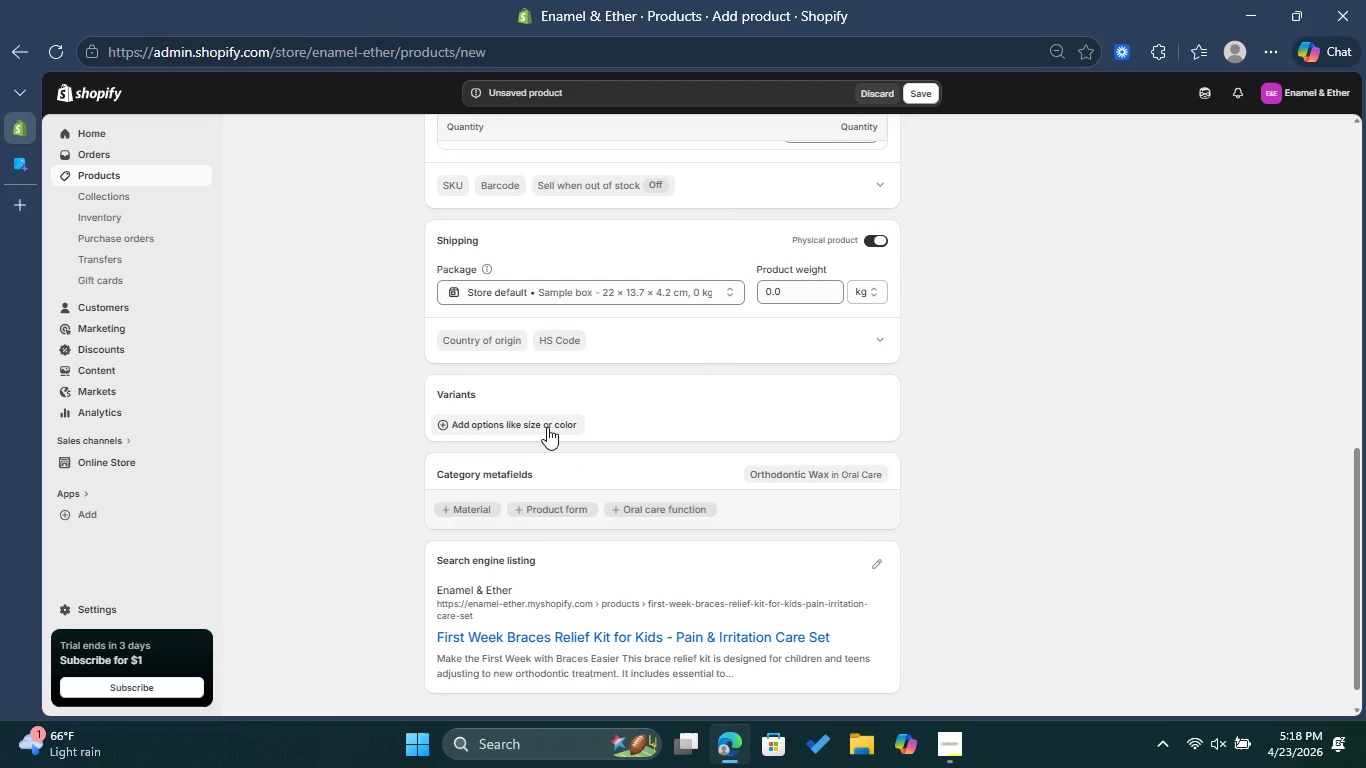 
left_click([547, 426])
 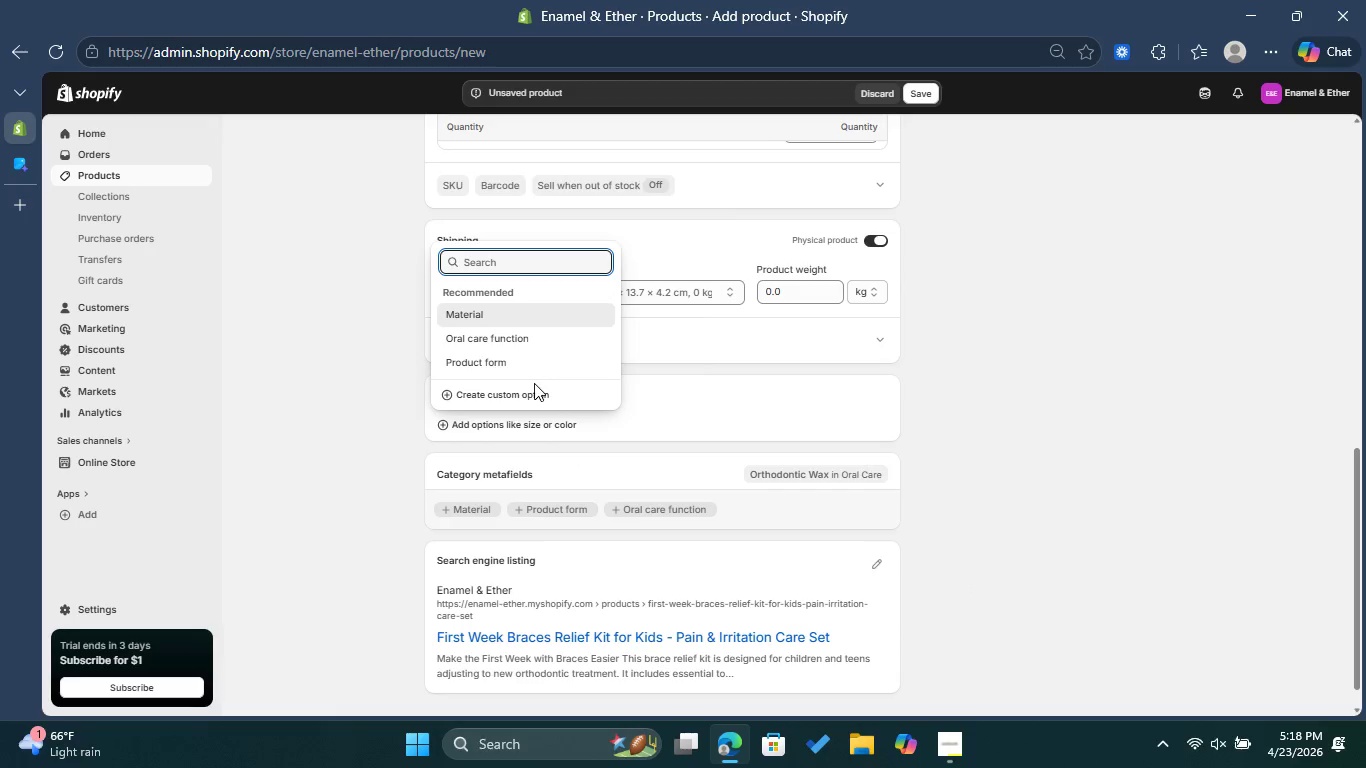 
left_click([533, 398])
 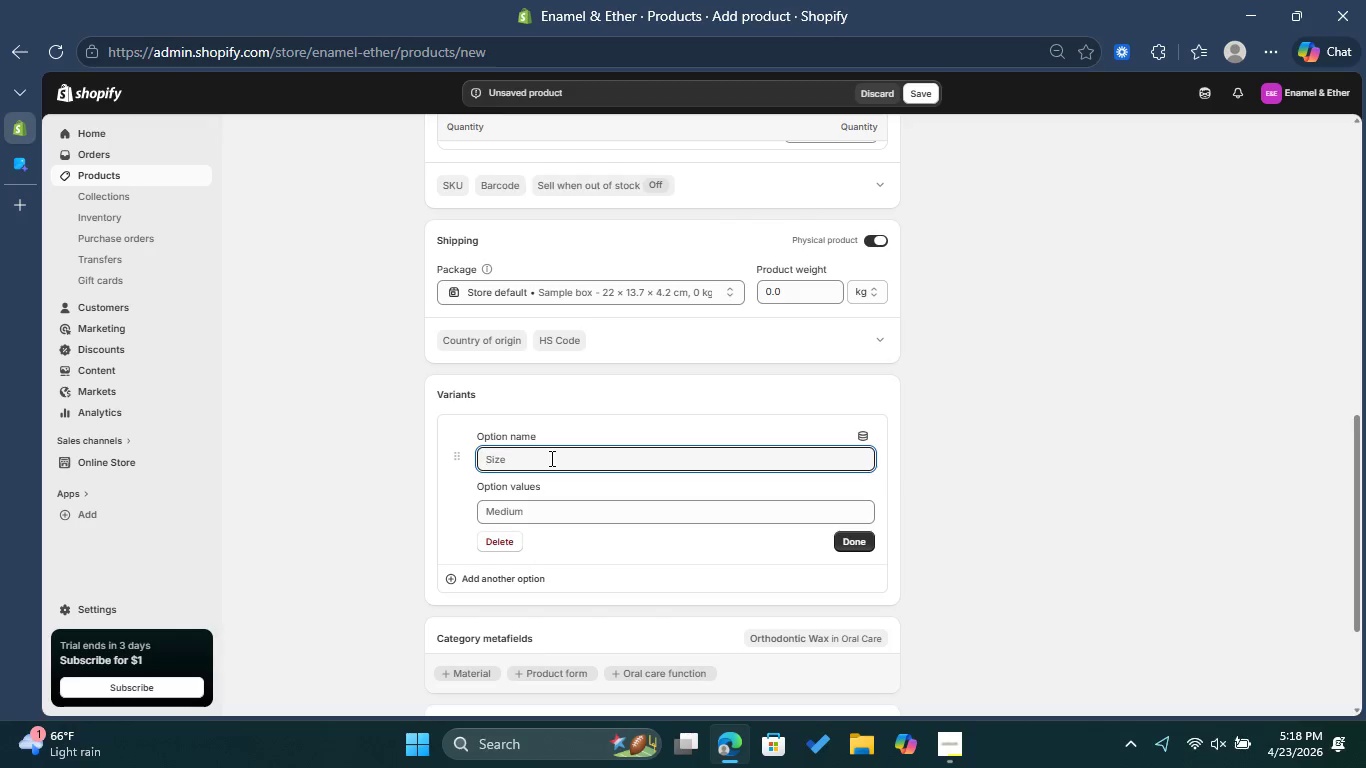 
type(Kit Type )
 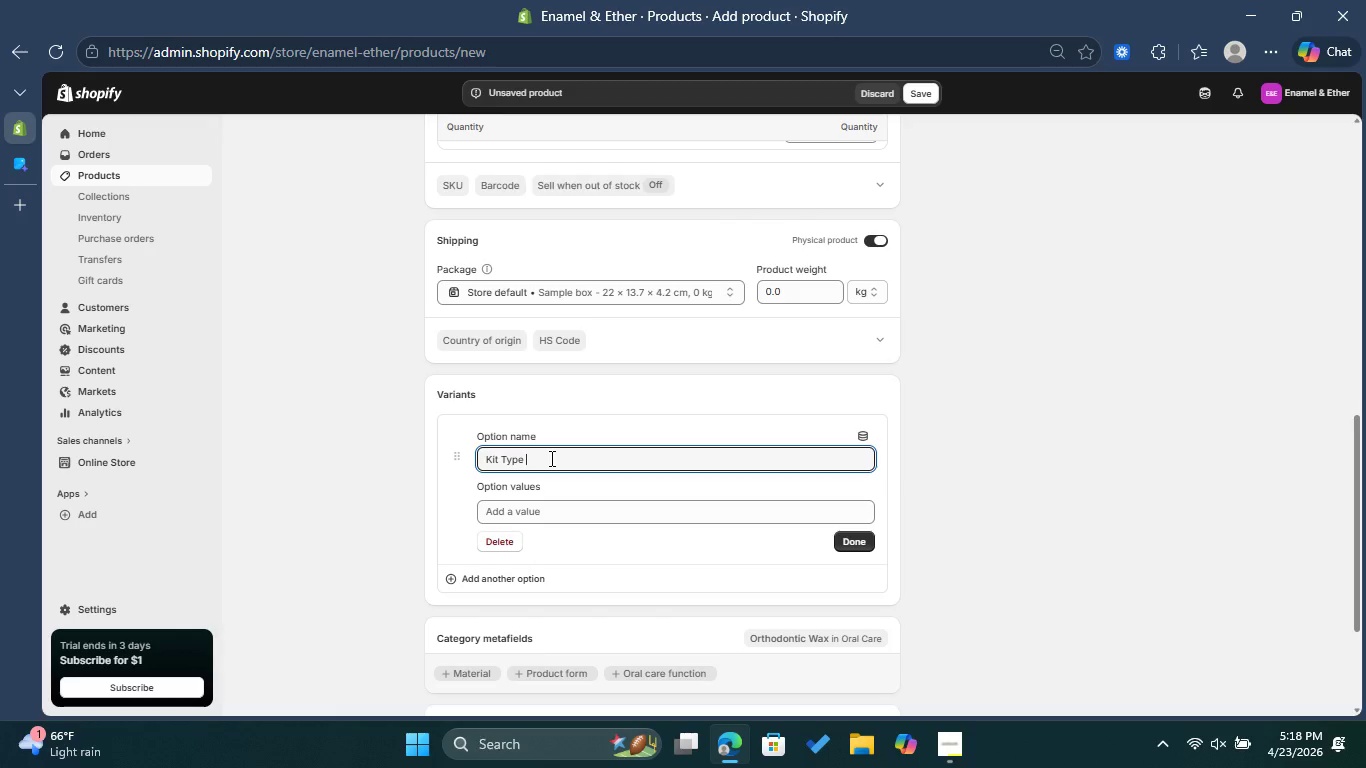 
left_click([571, 511])
 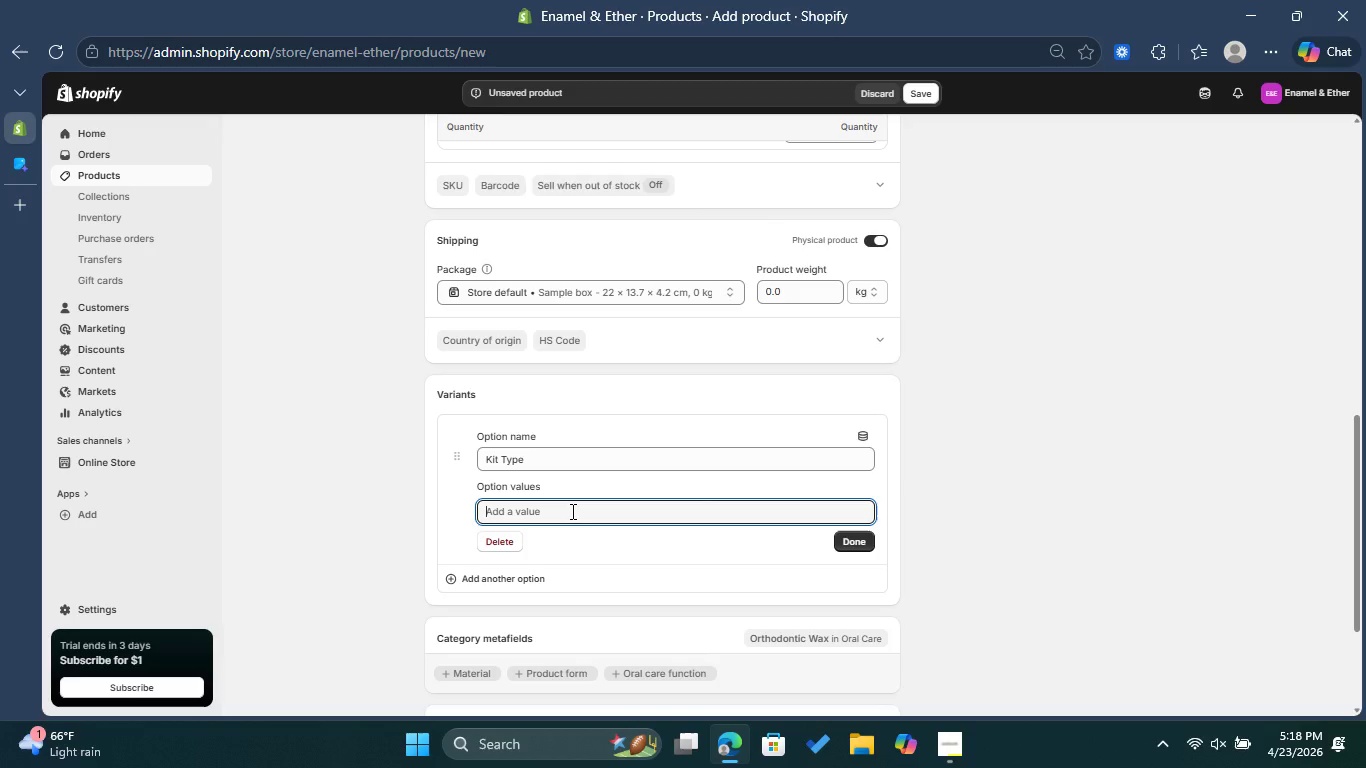 
type(Standard)
 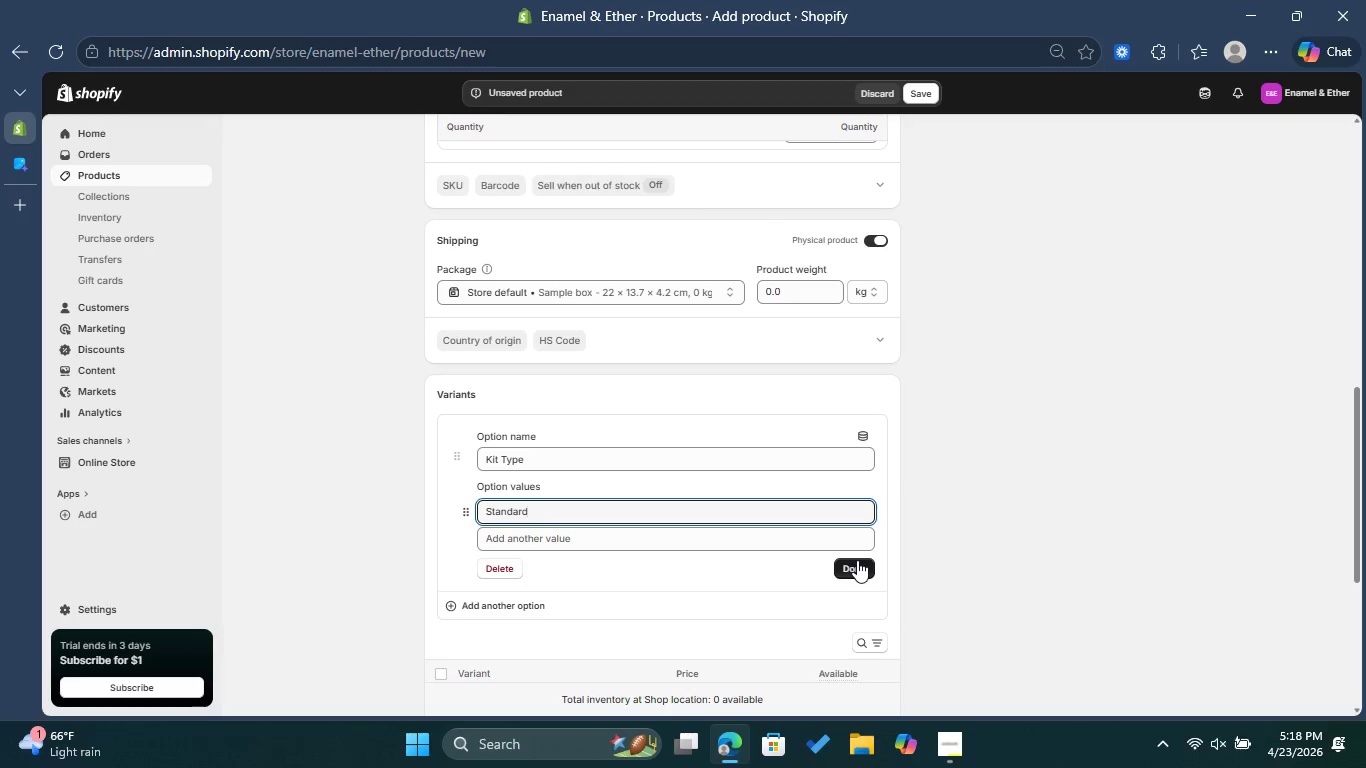 
left_click([857, 564])
 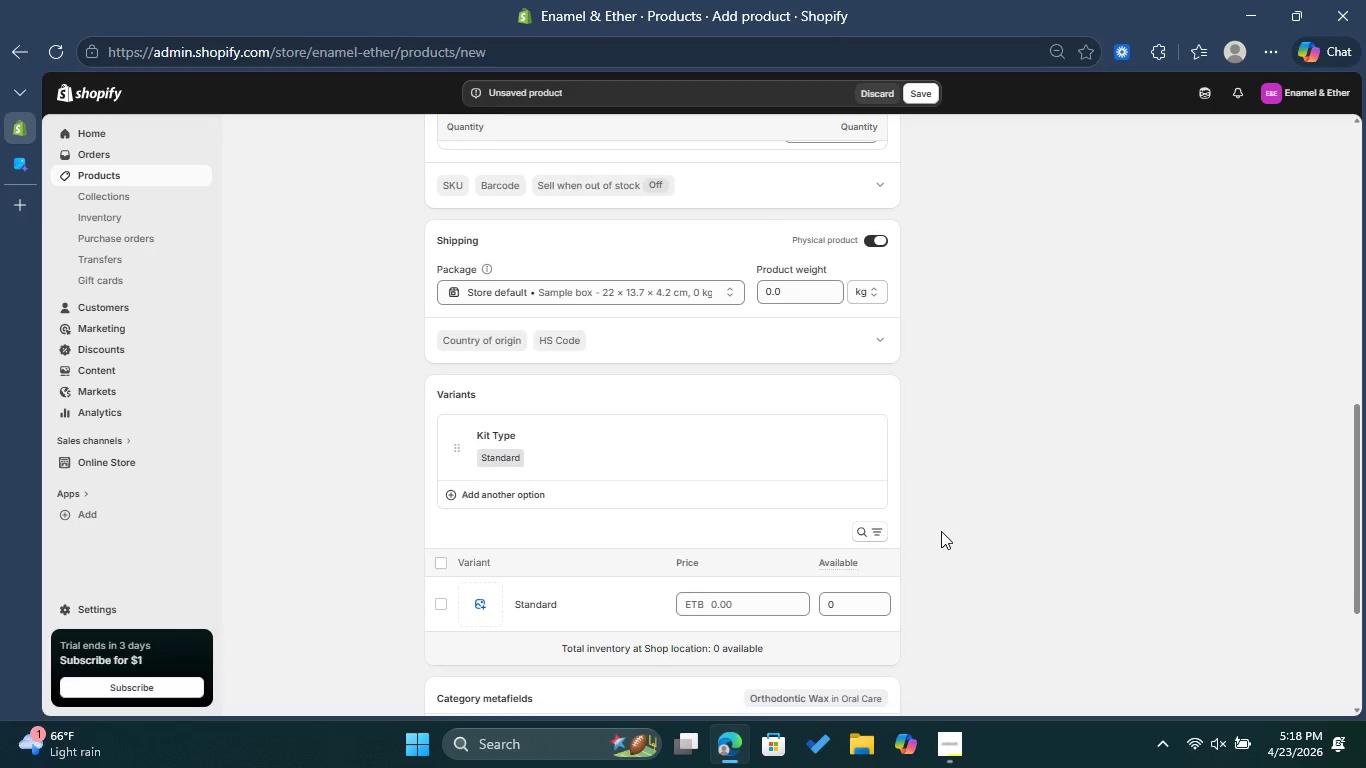 
scroll: coordinate [941, 531], scroll_direction: down, amount: 1.0
 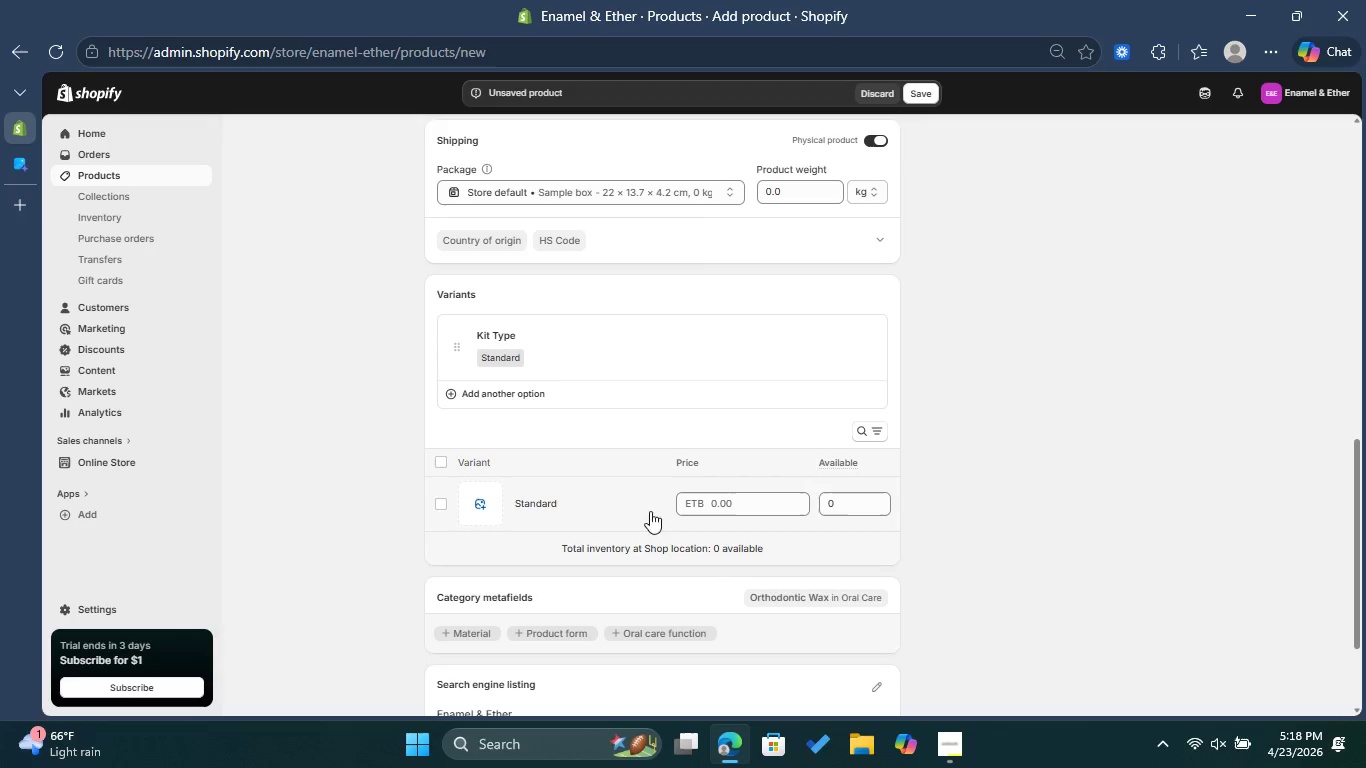 
left_click([611, 509])
 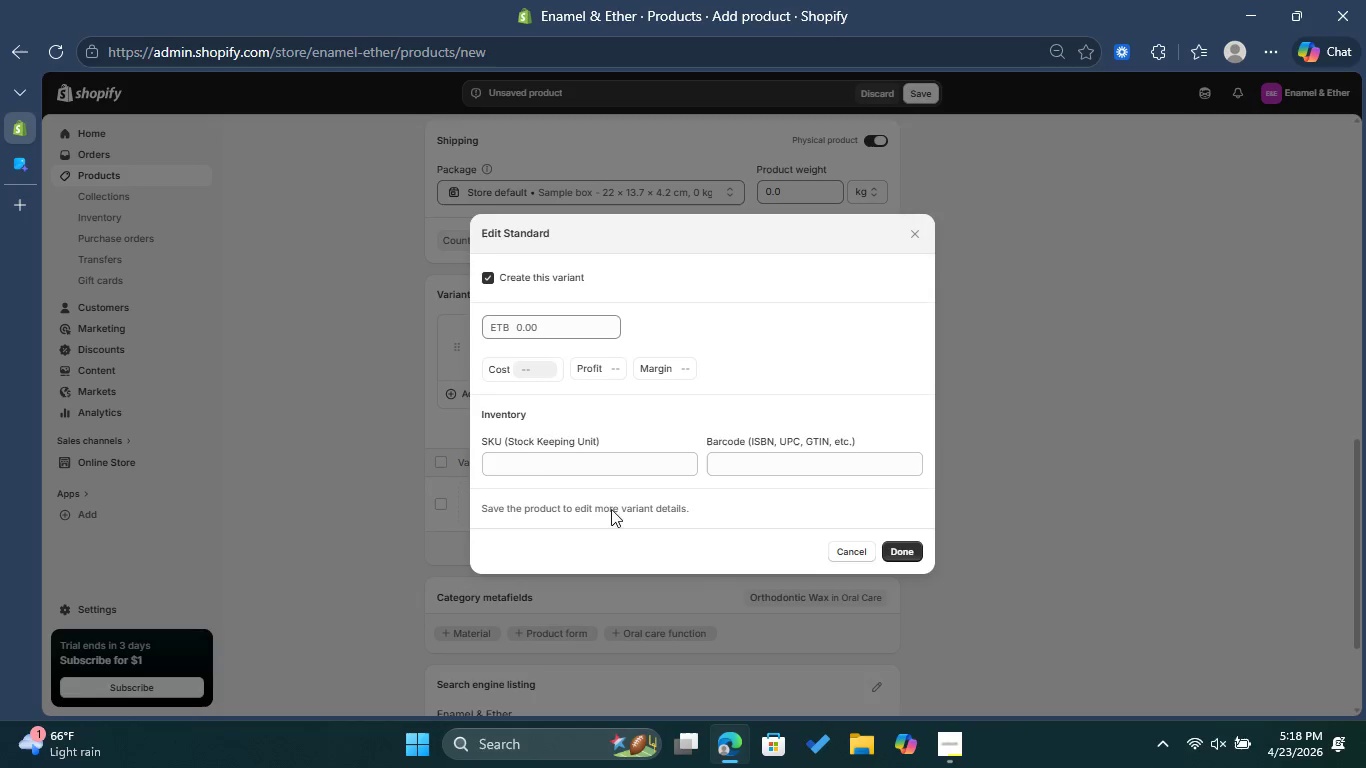 
left_click([544, 458])
 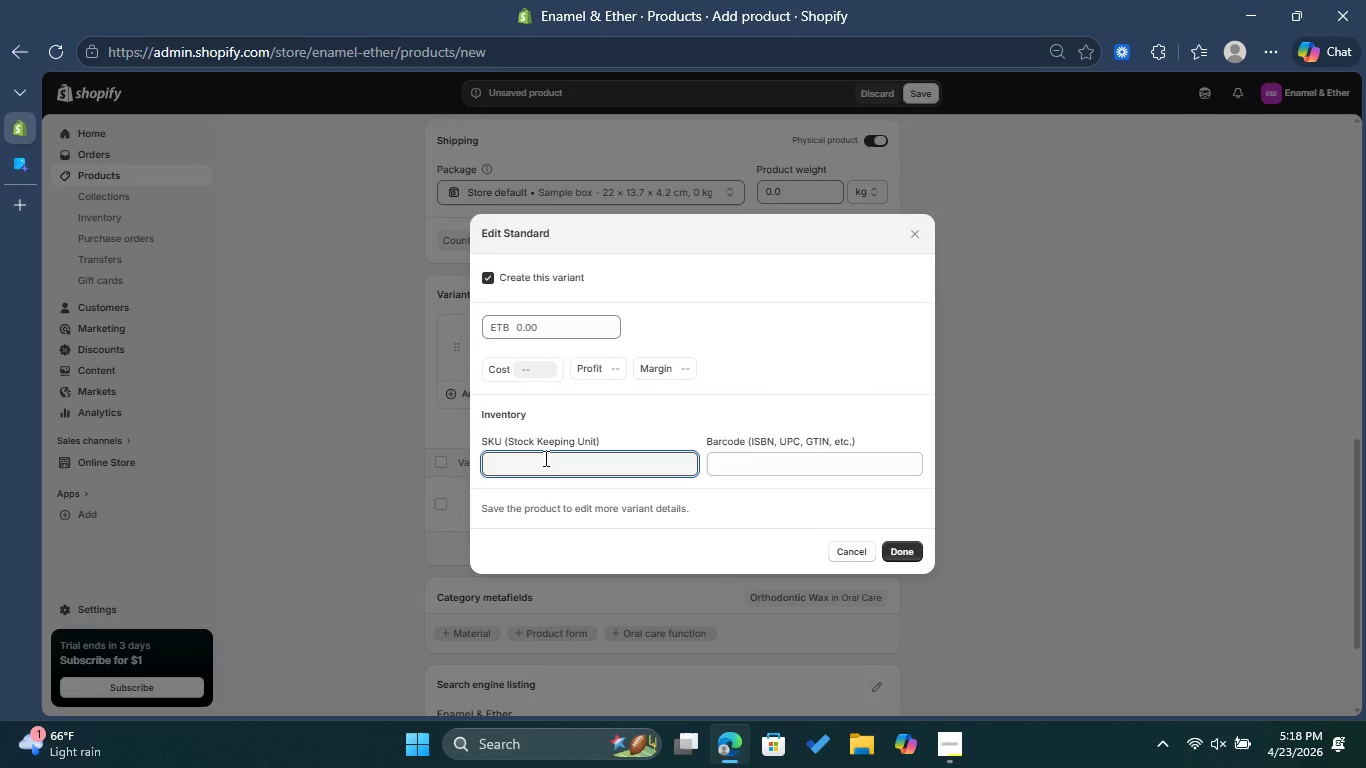 
type(EE-BRK-001)
 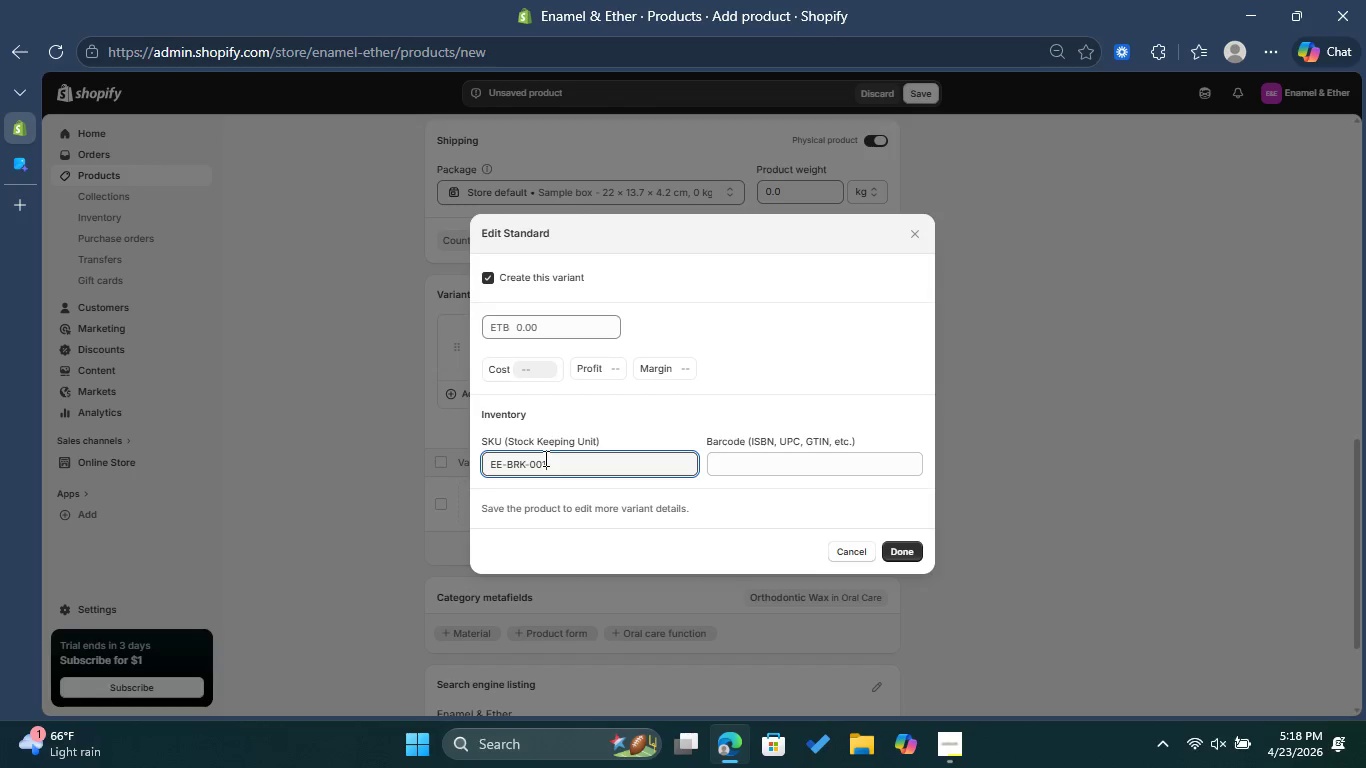 
left_click([563, 317])
 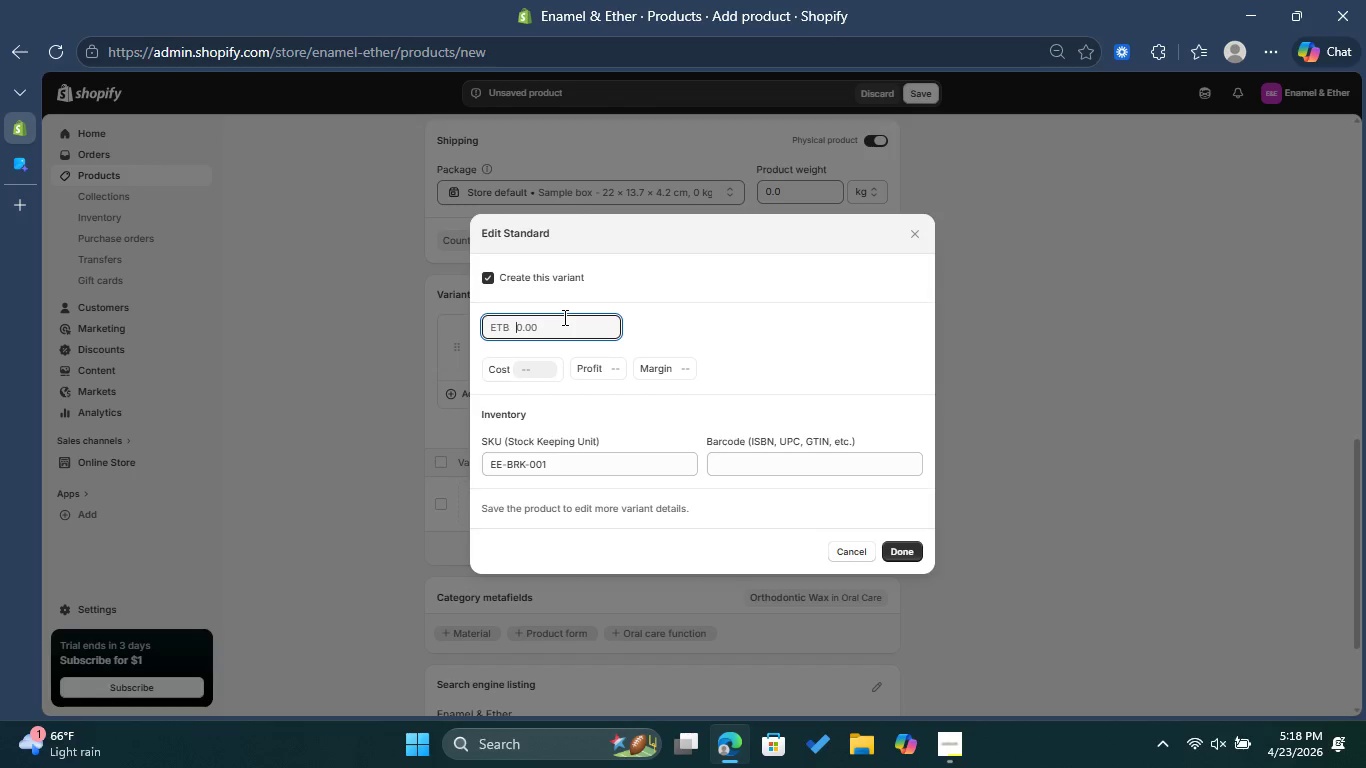 
type(39.99)
 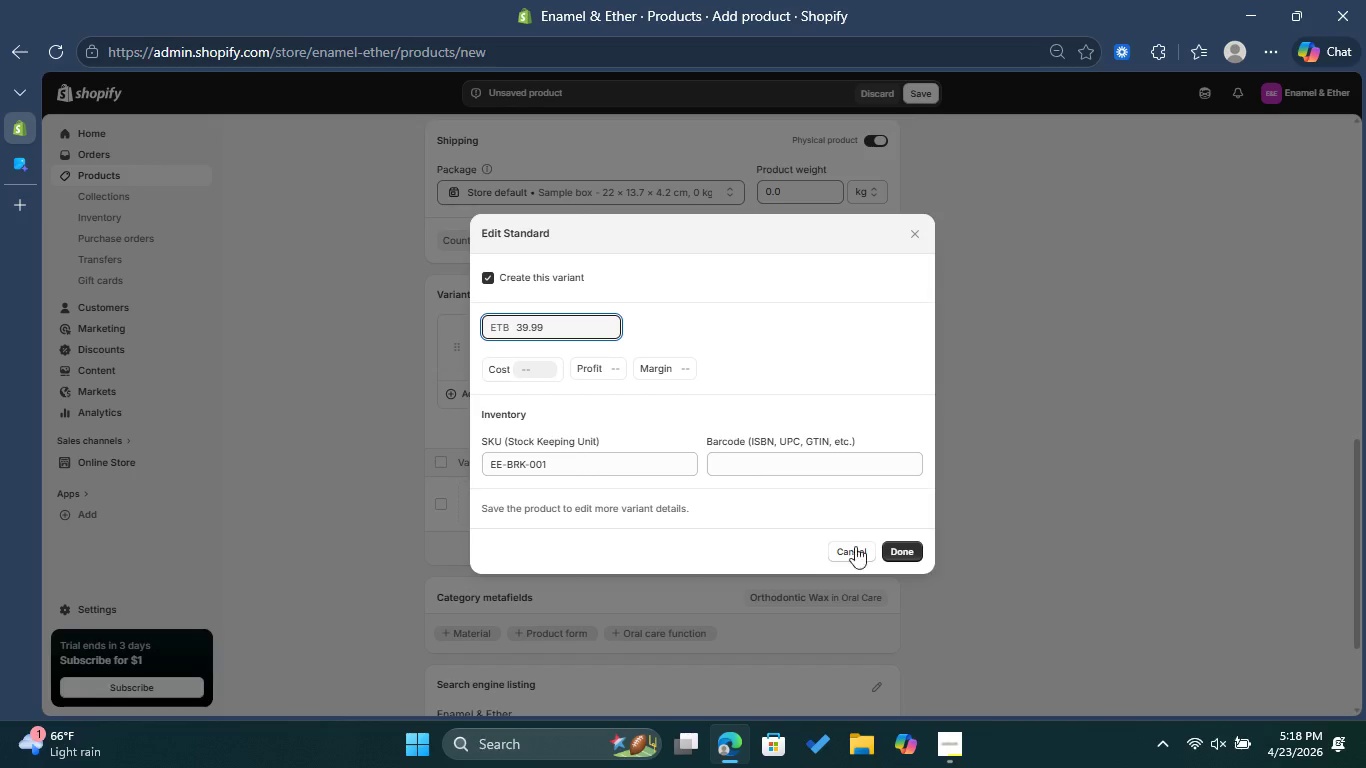 
left_click([898, 558])
 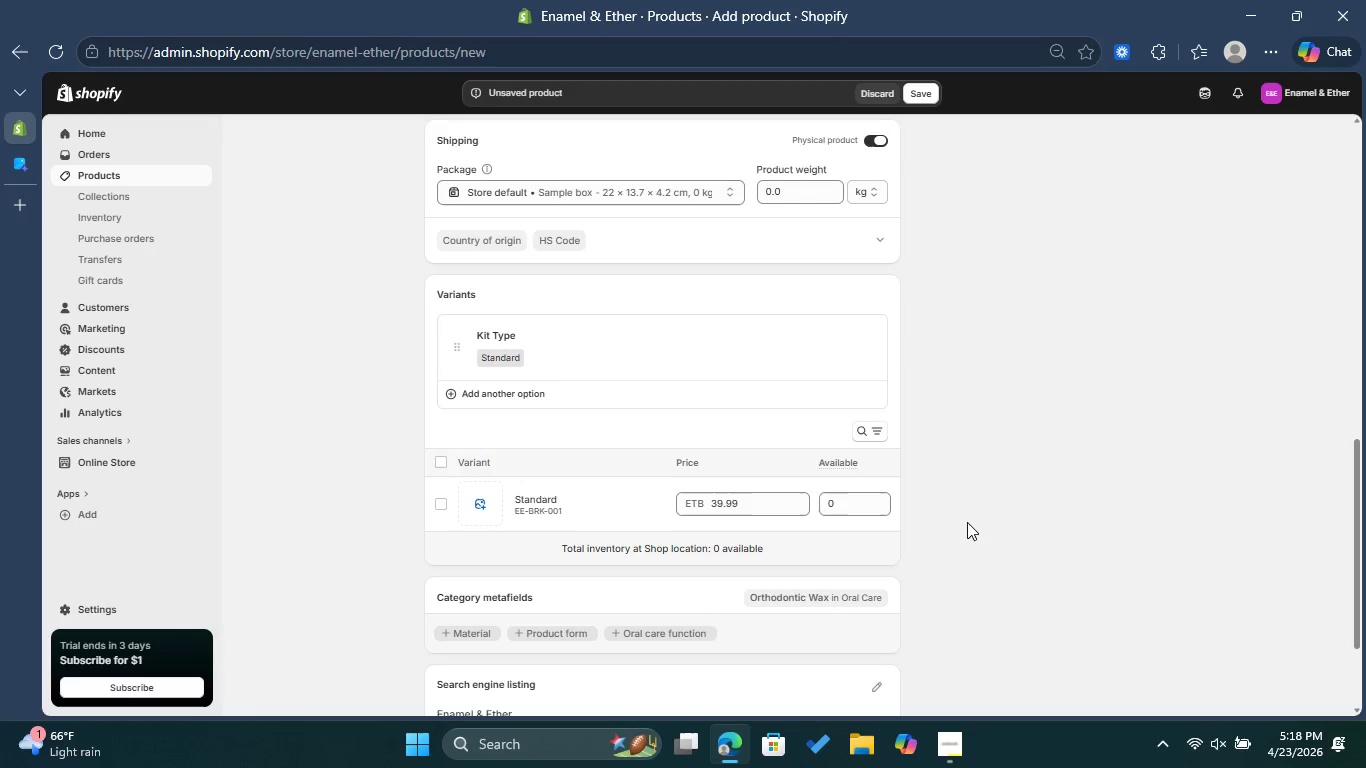 
left_click([853, 507])
 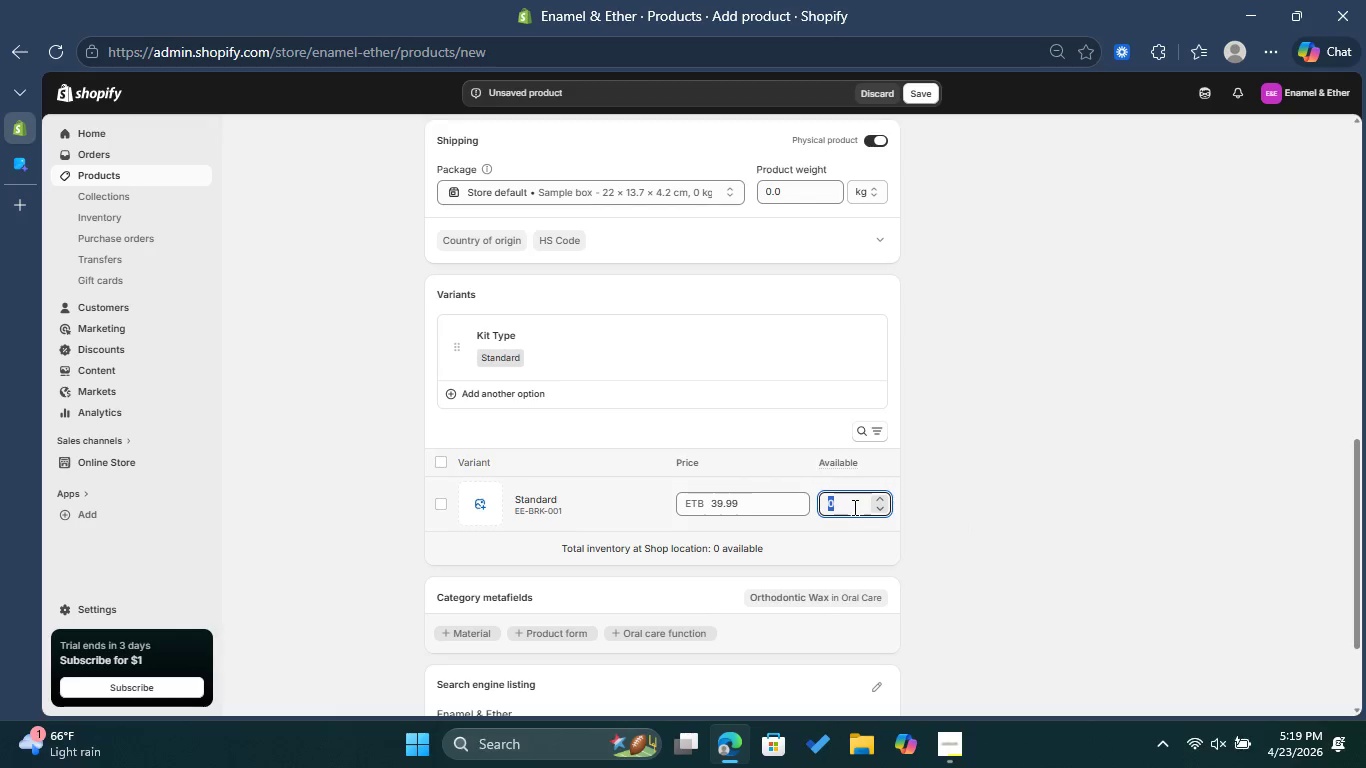 
type(50)
 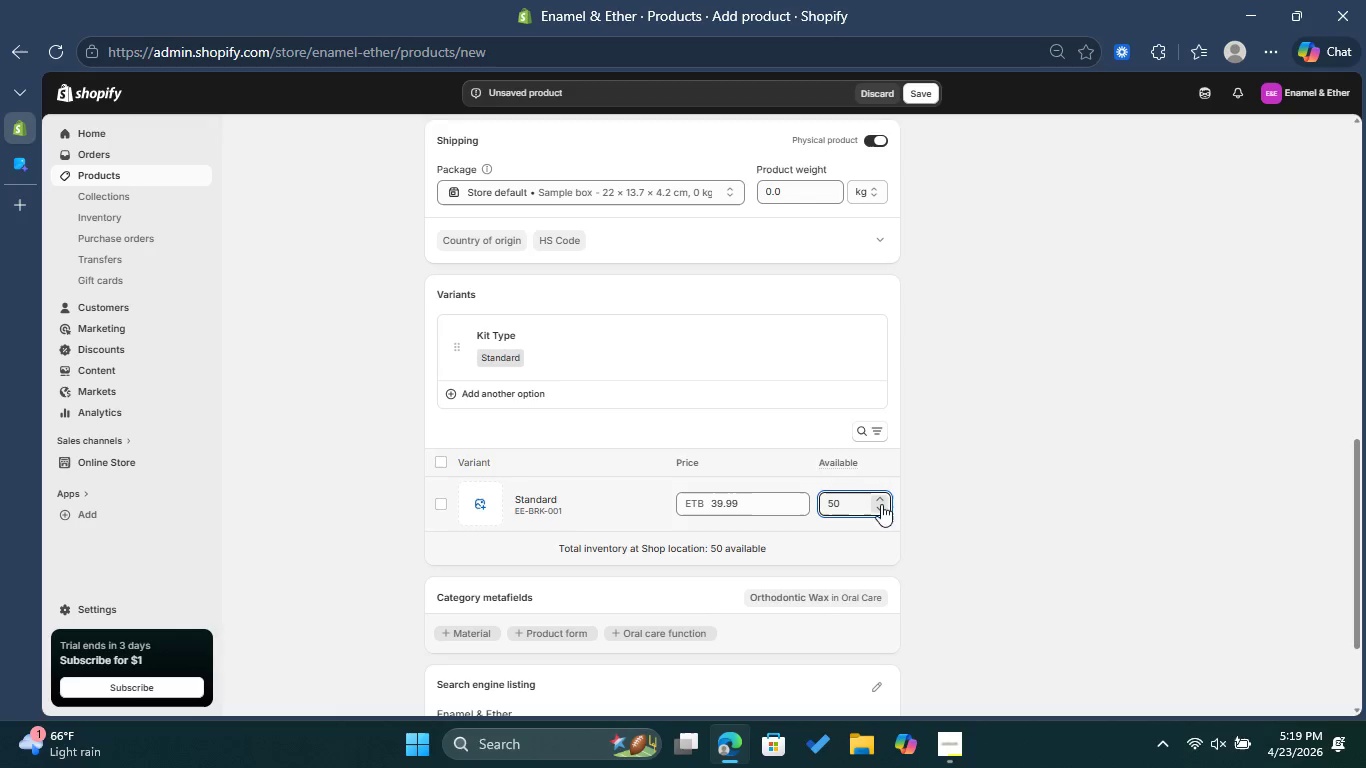 
left_click([1045, 436])
 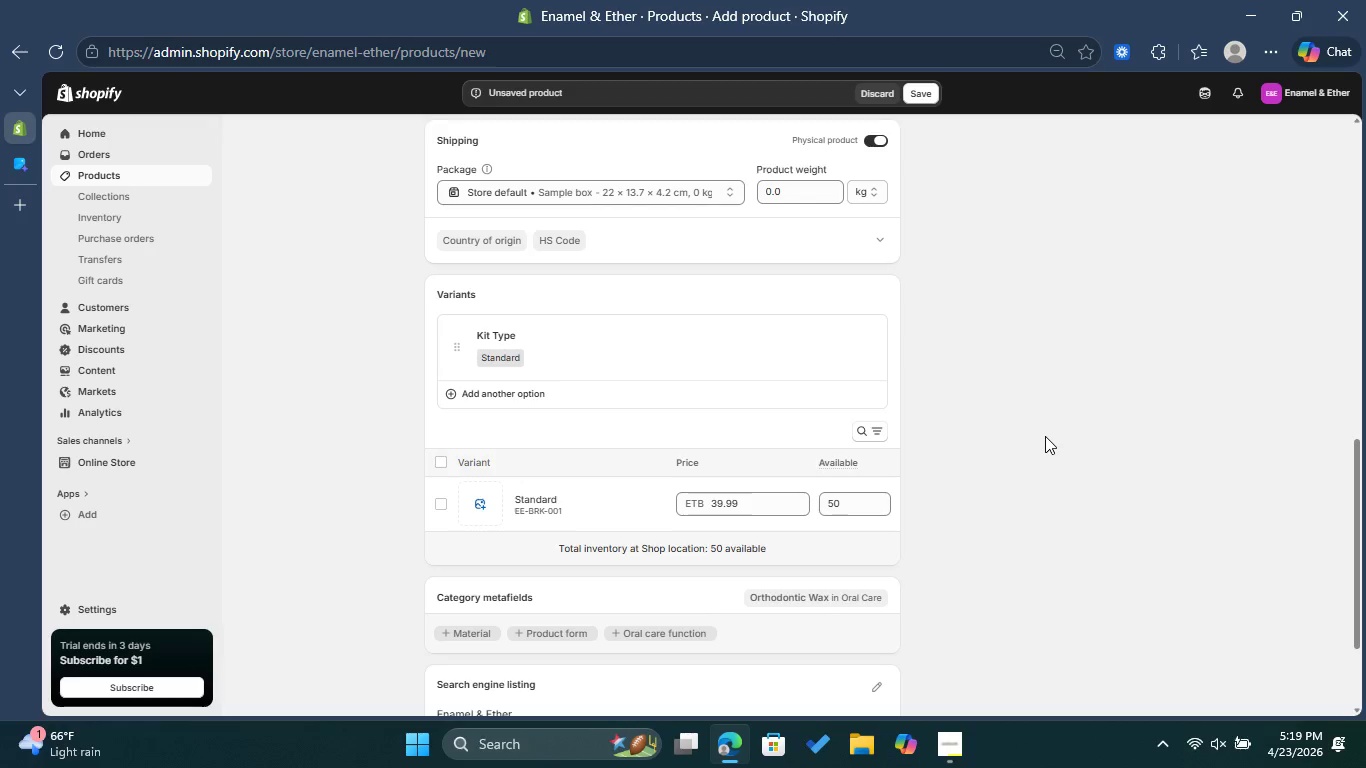 
wait(6.33)
 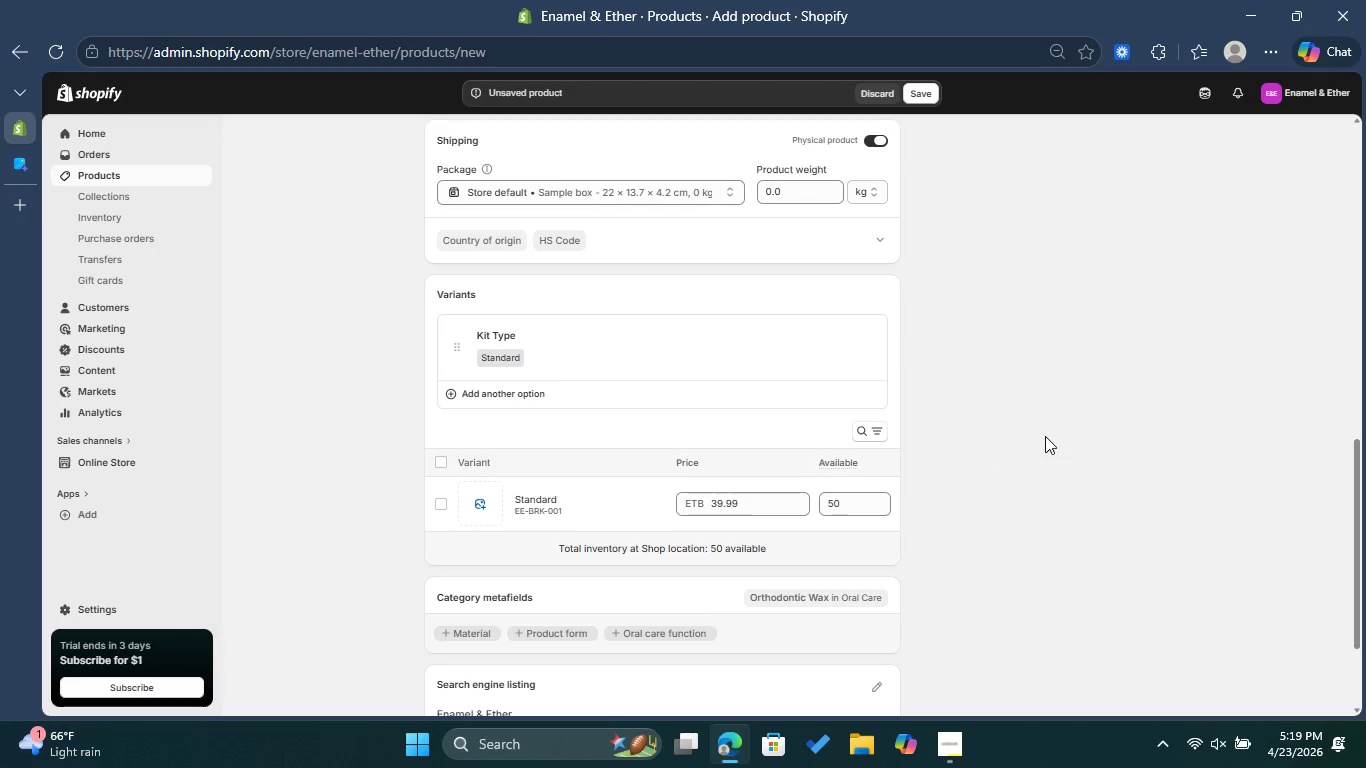 
scroll: coordinate [1045, 436], scroll_direction: up, amount: 3.0
 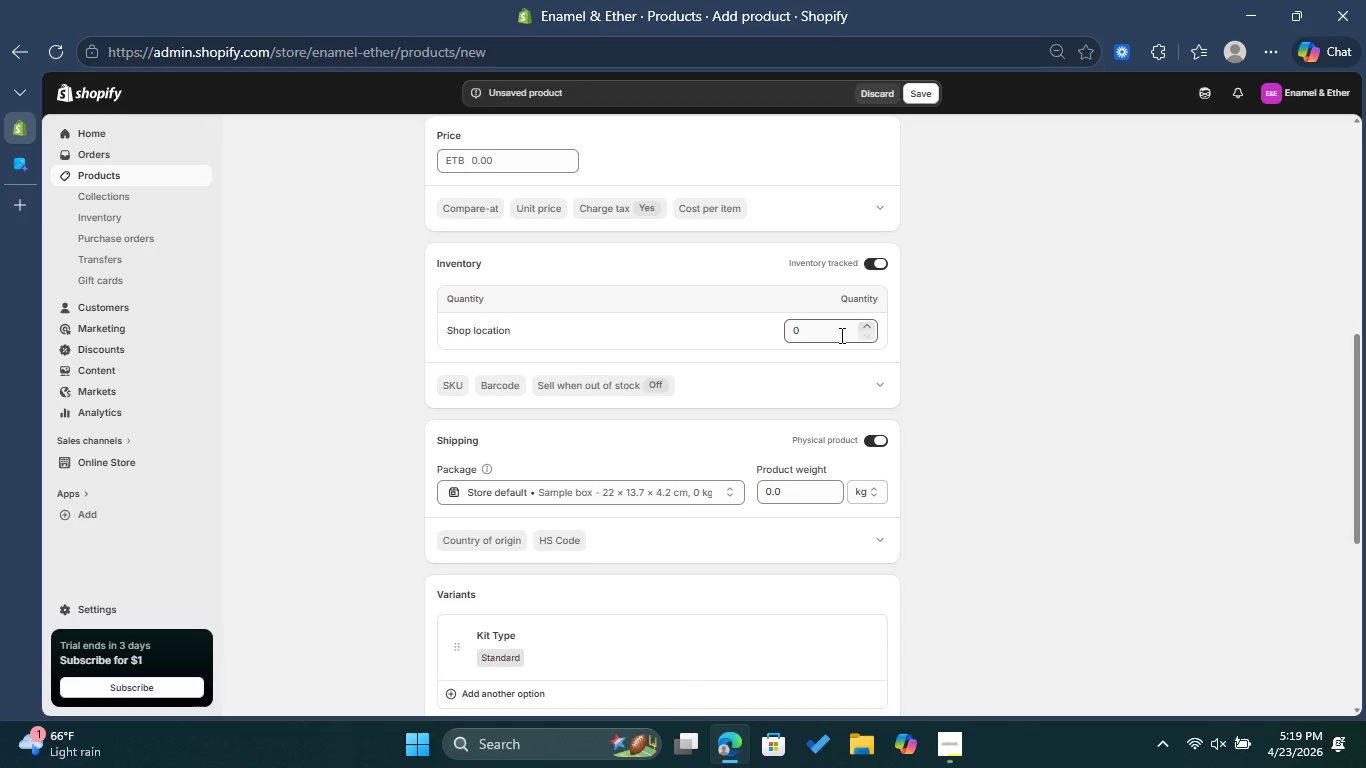 
left_click([836, 331])
 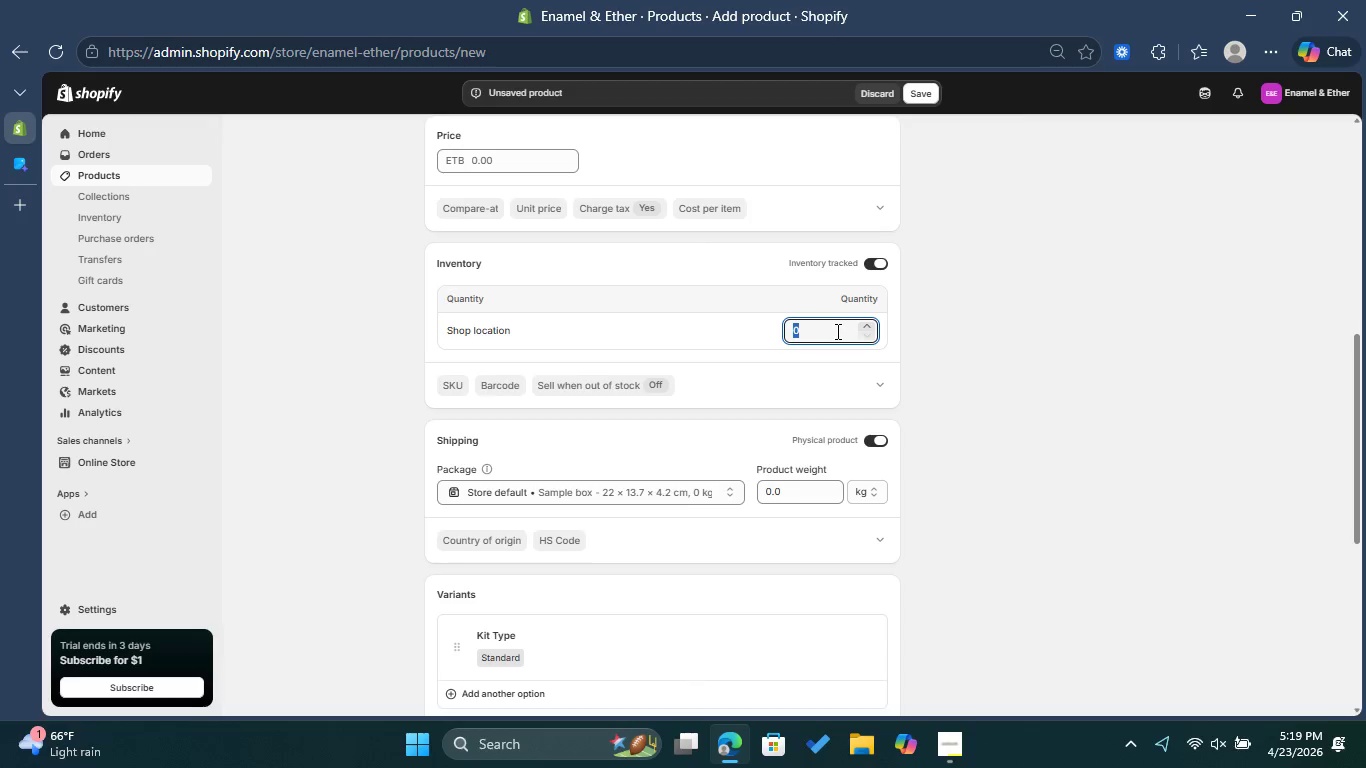 
type(50)
 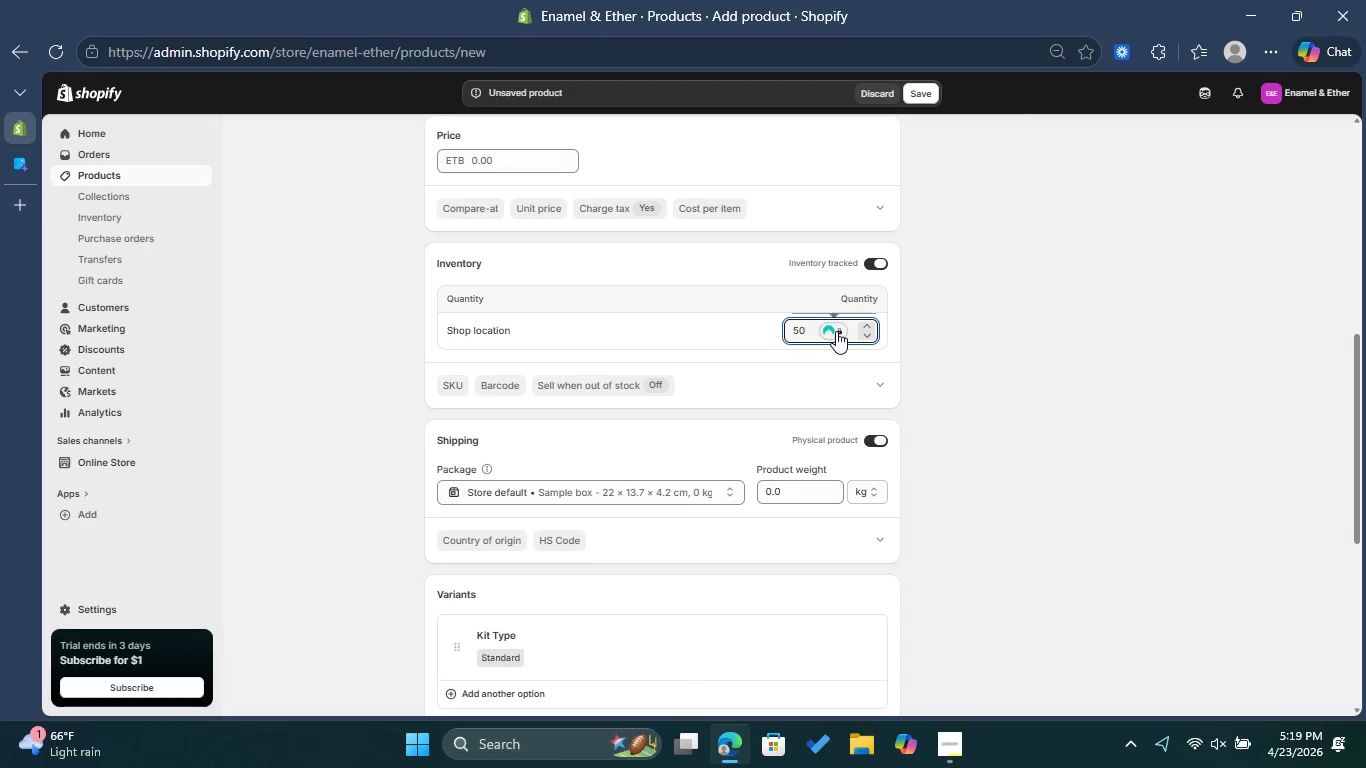 
left_click([939, 291])
 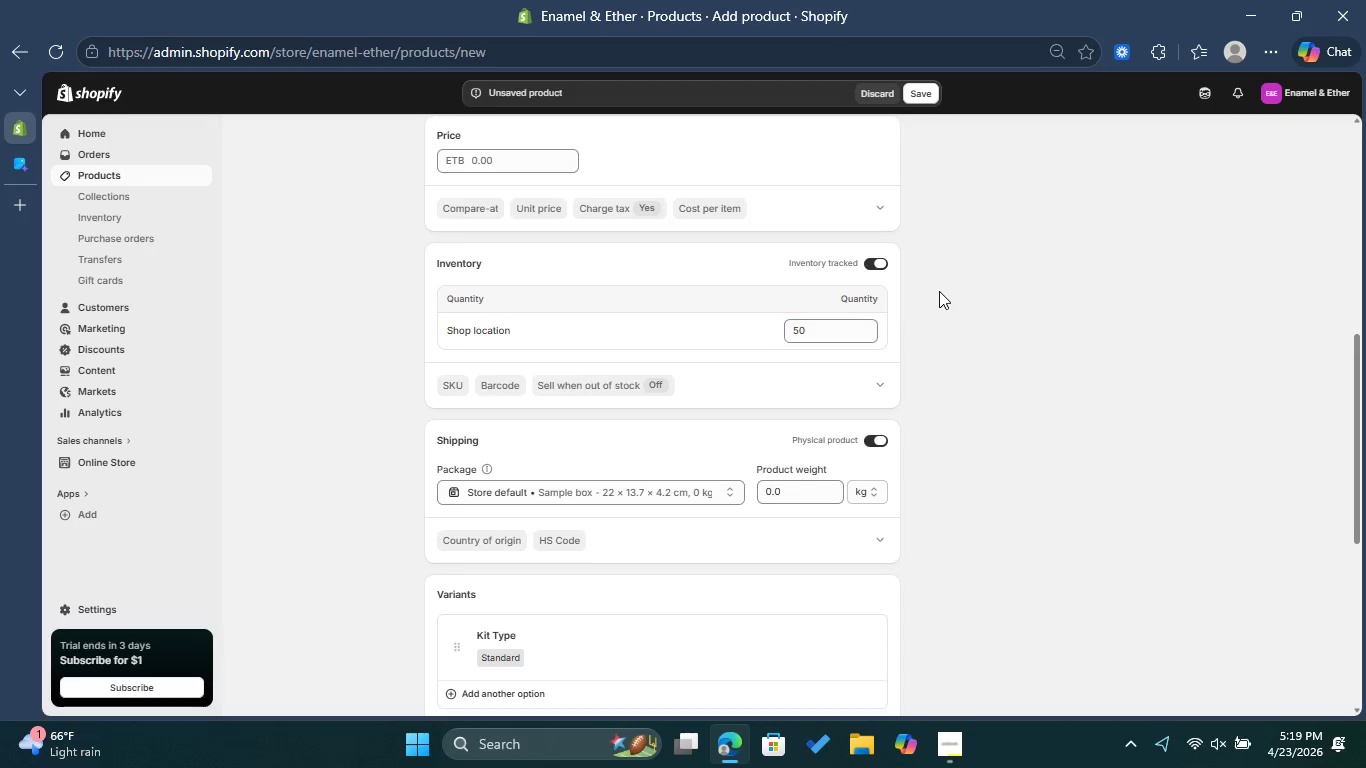 
scroll: coordinate [652, 225], scroll_direction: up, amount: 2.0
 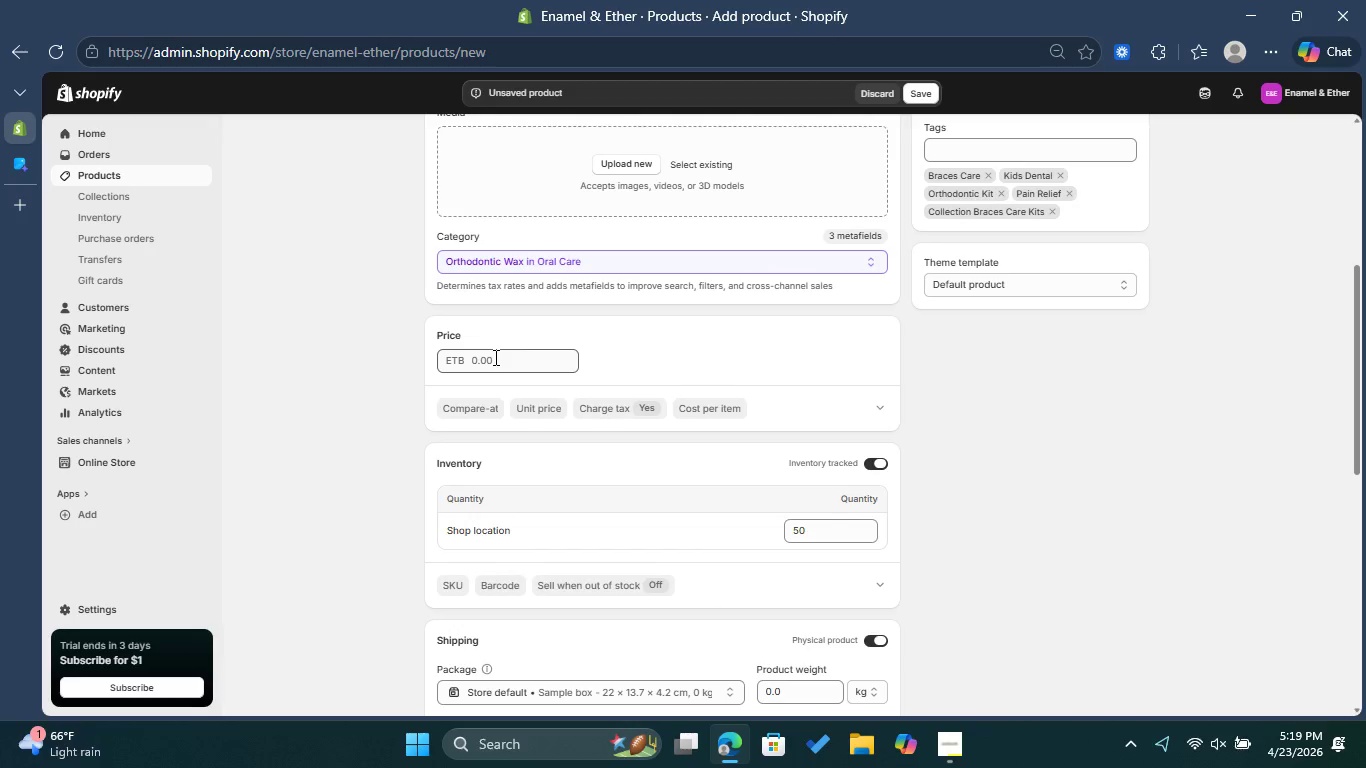 
left_click([494, 357])
 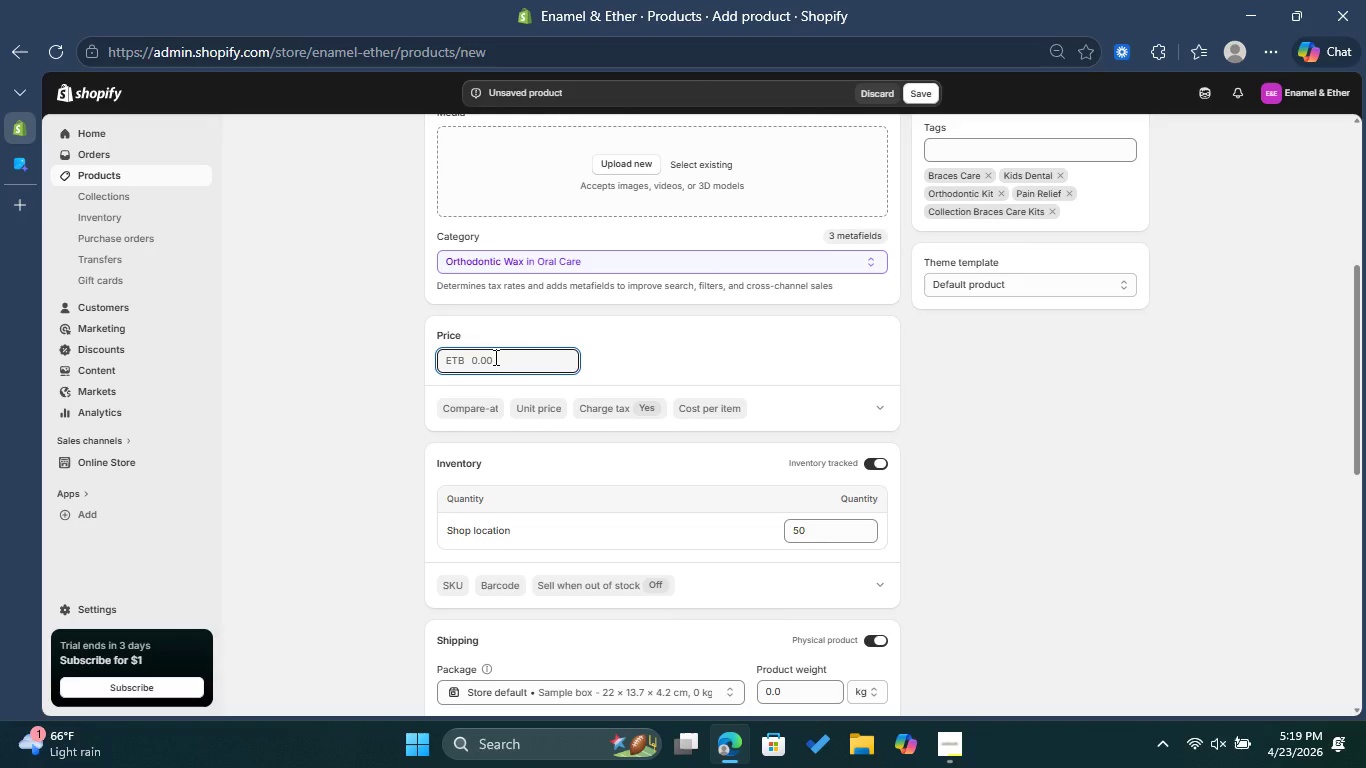 
type(39.99)
 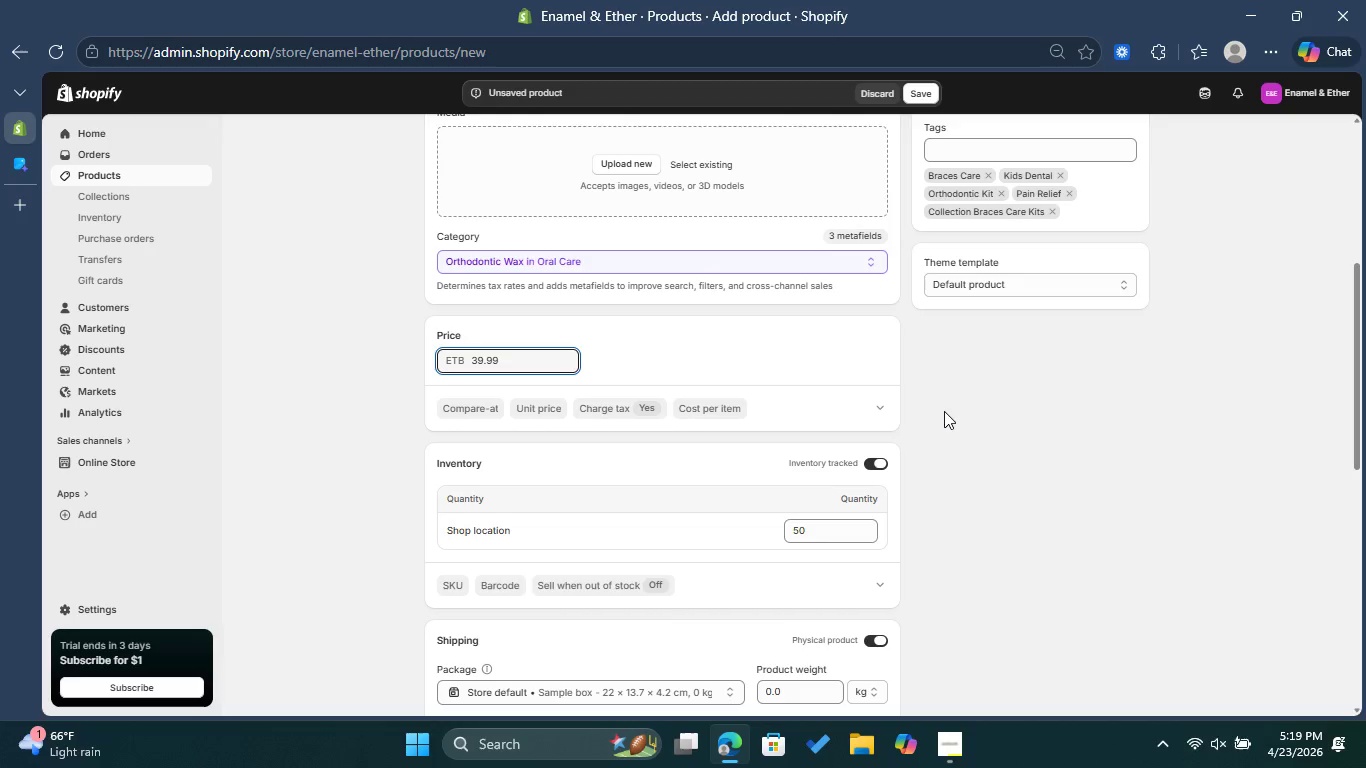 
left_click([949, 413])
 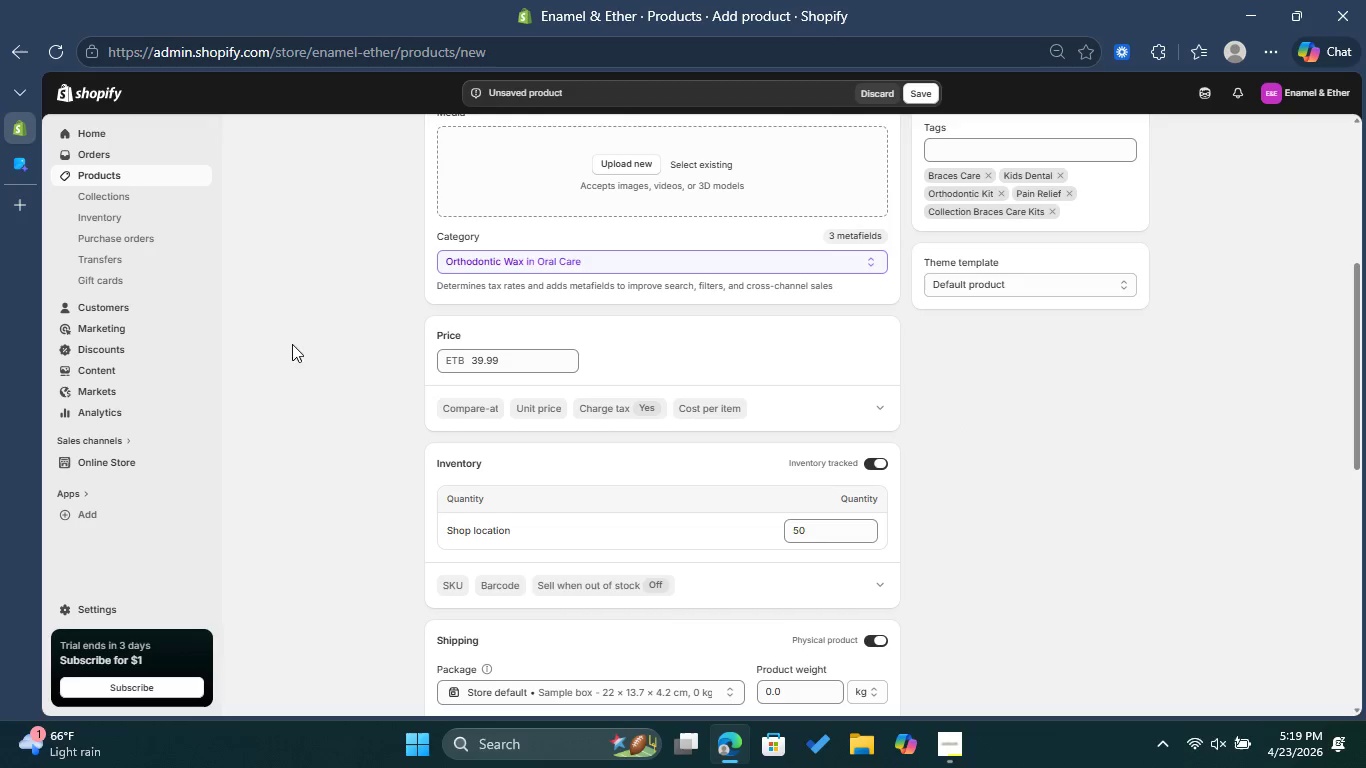 
left_click([31, 170])
 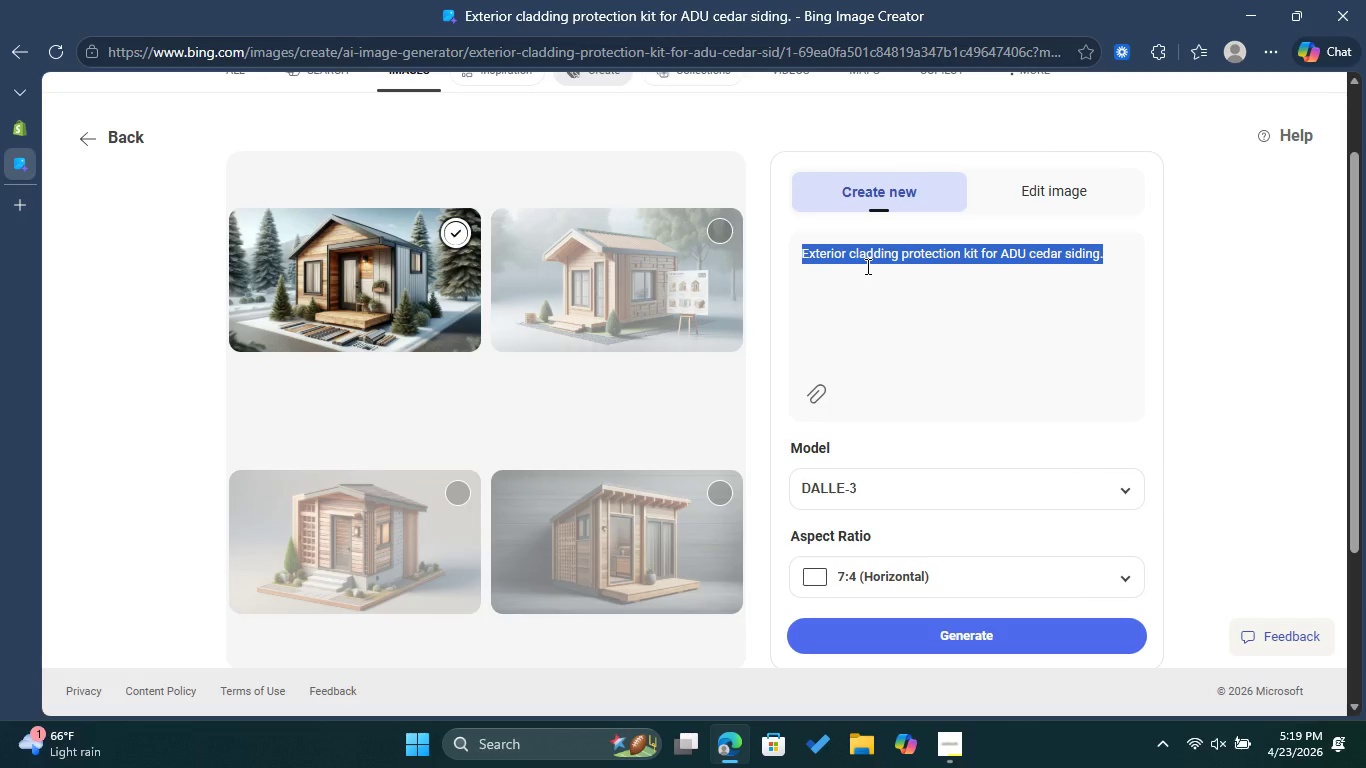 
key(Backspace)
type(braces re)
 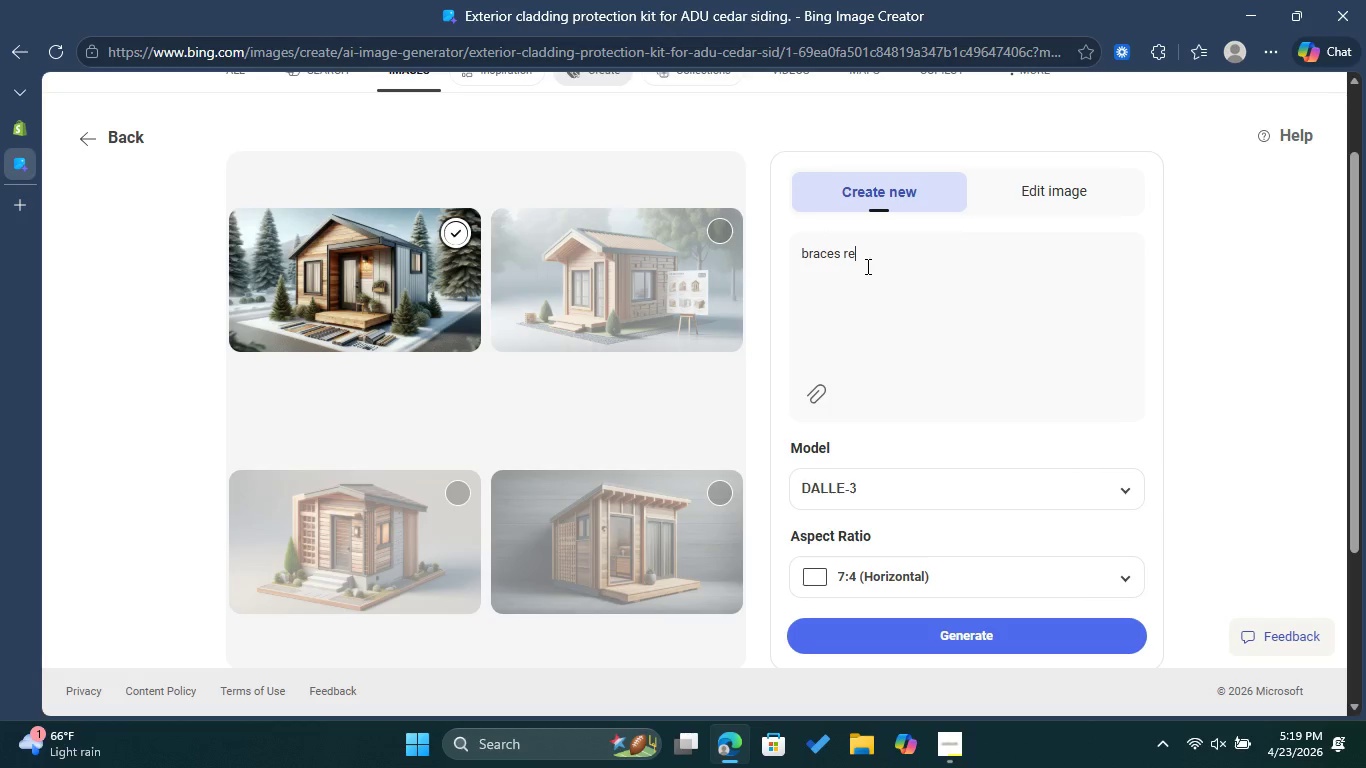 
type(lief kit for kids first week orthodentic care )
 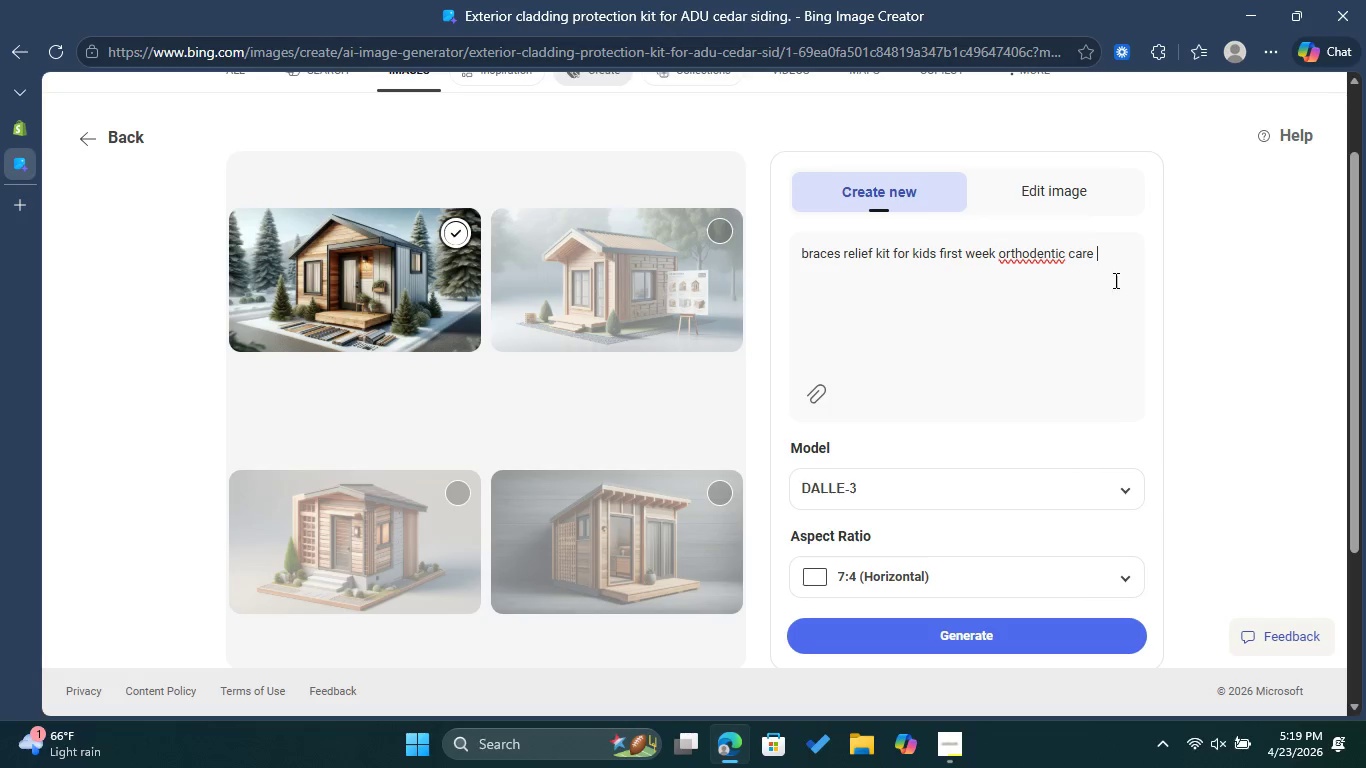 
left_click([1012, 242])
 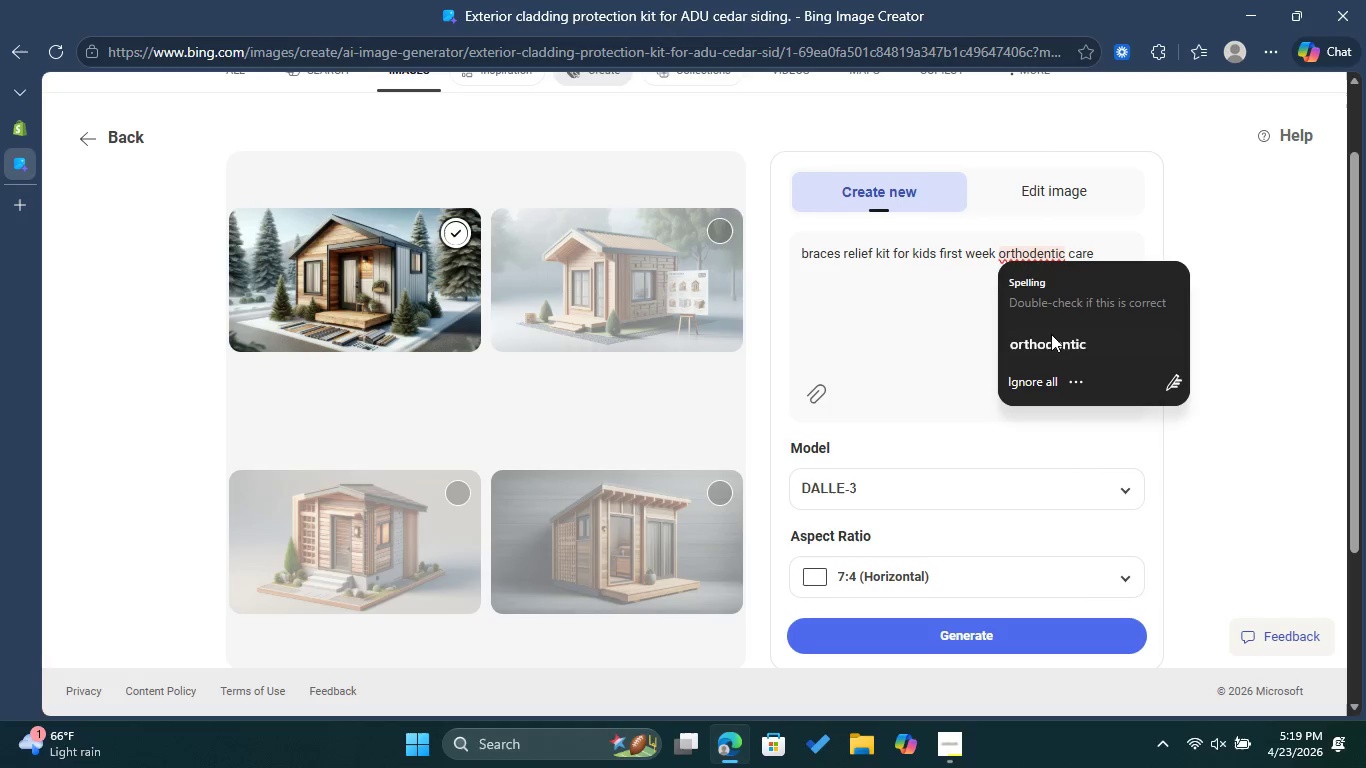 
left_click([1051, 334])
 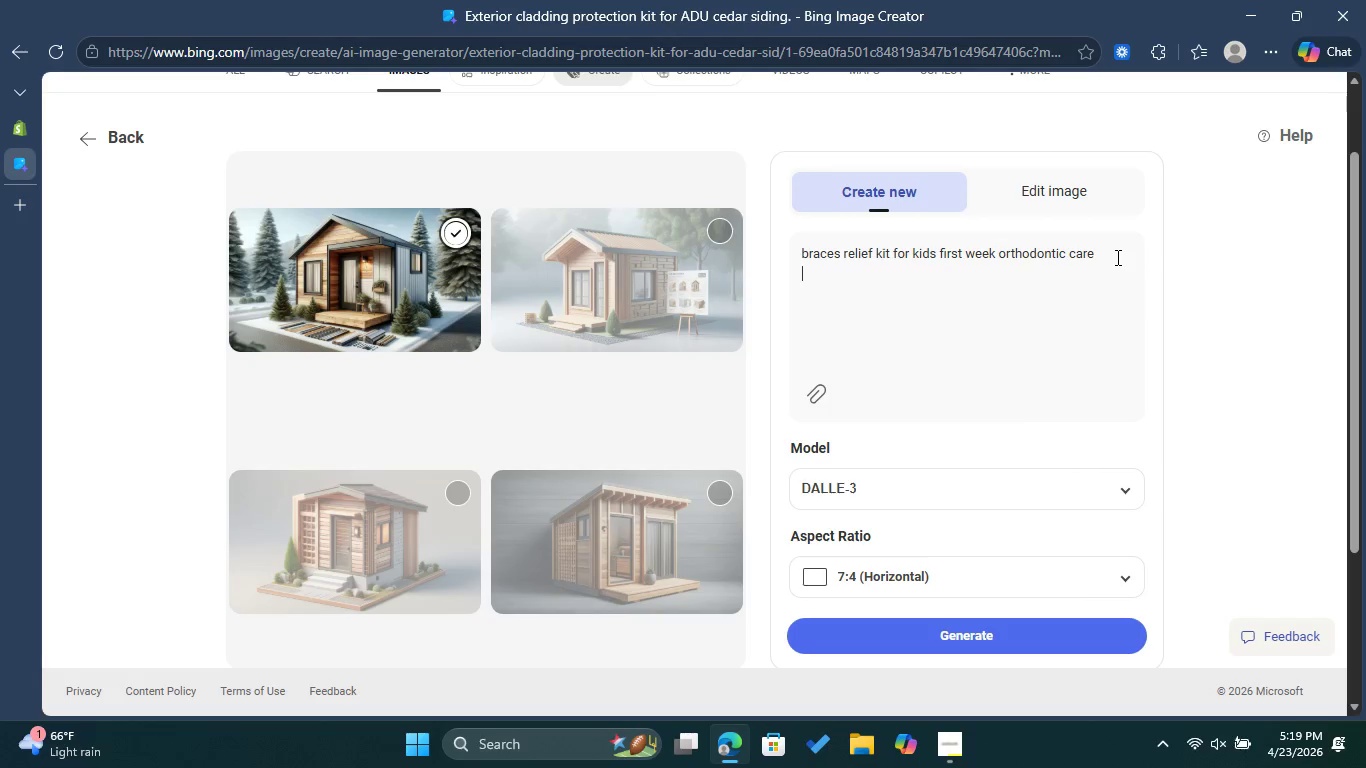 
double_click([1117, 256])
 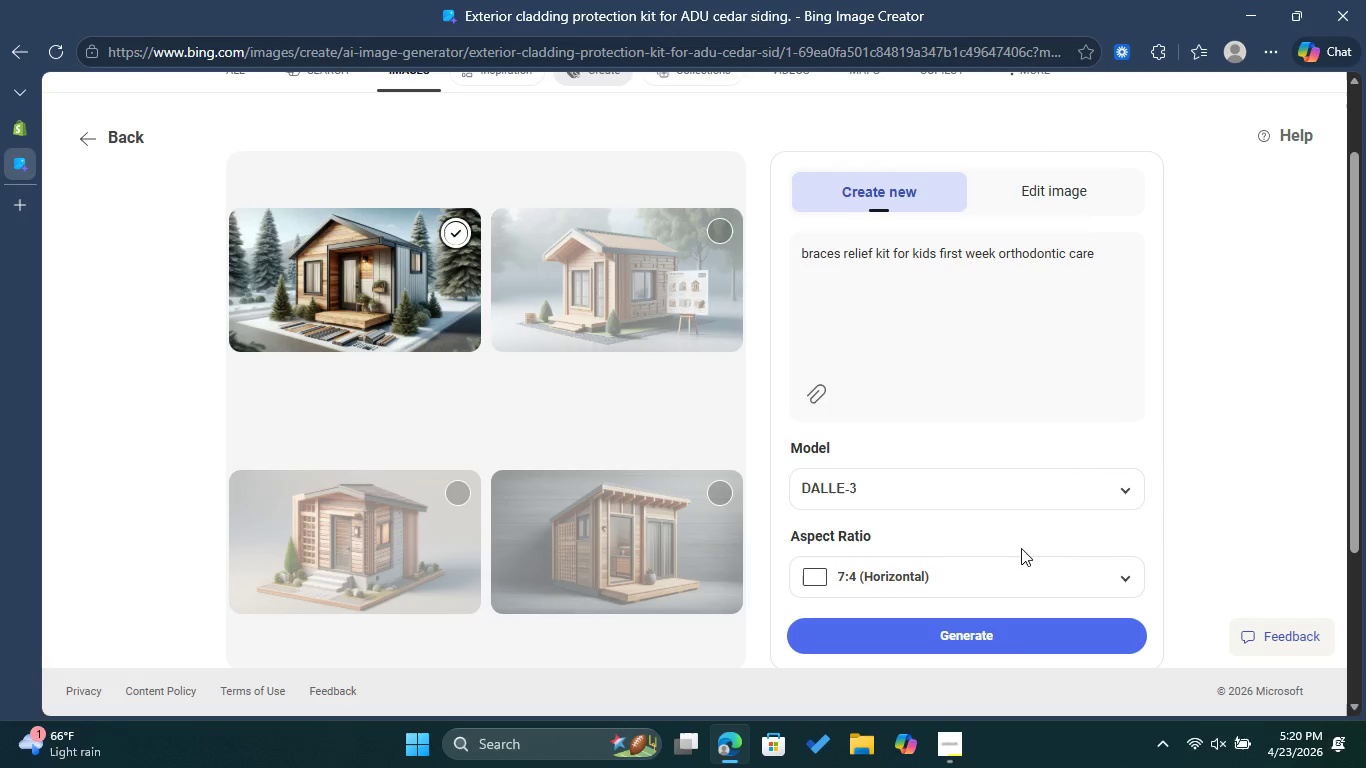 
left_click([1006, 633])
 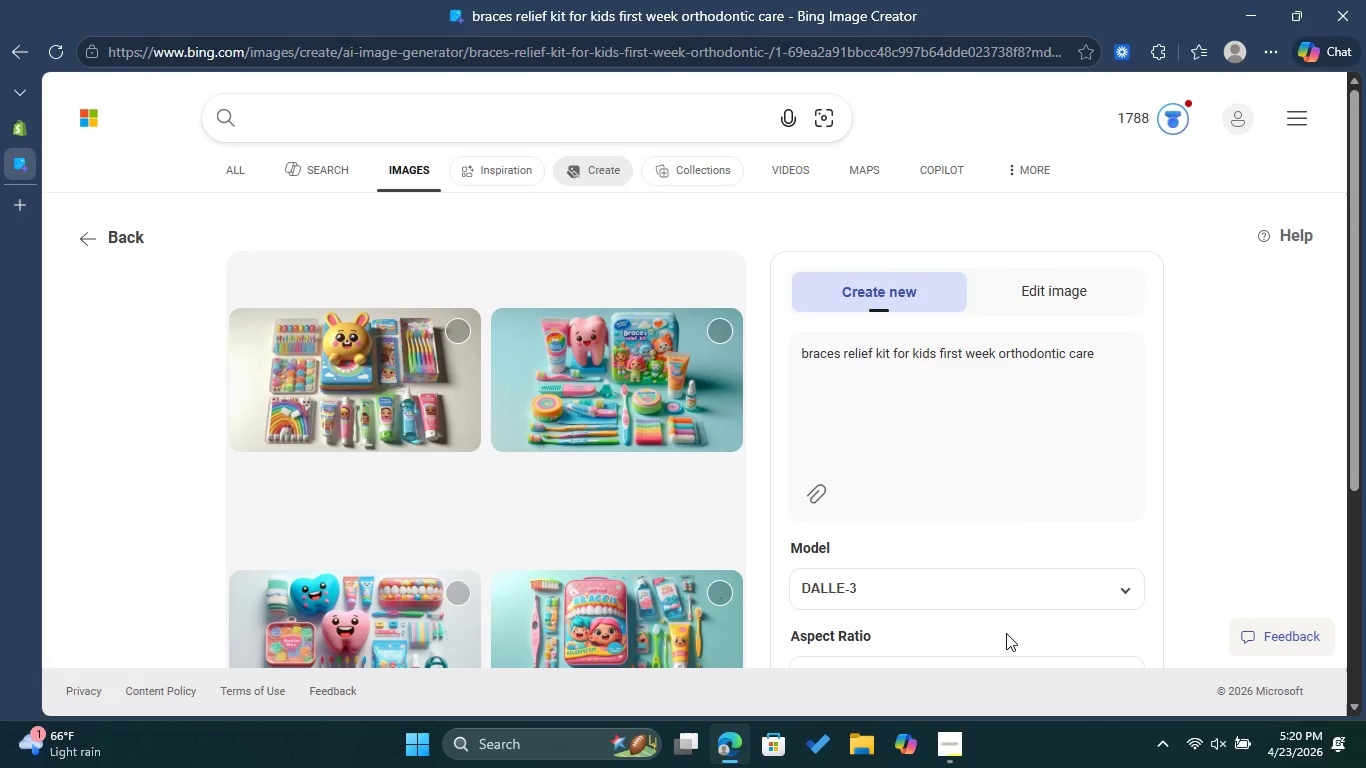 
wait(48.77)
 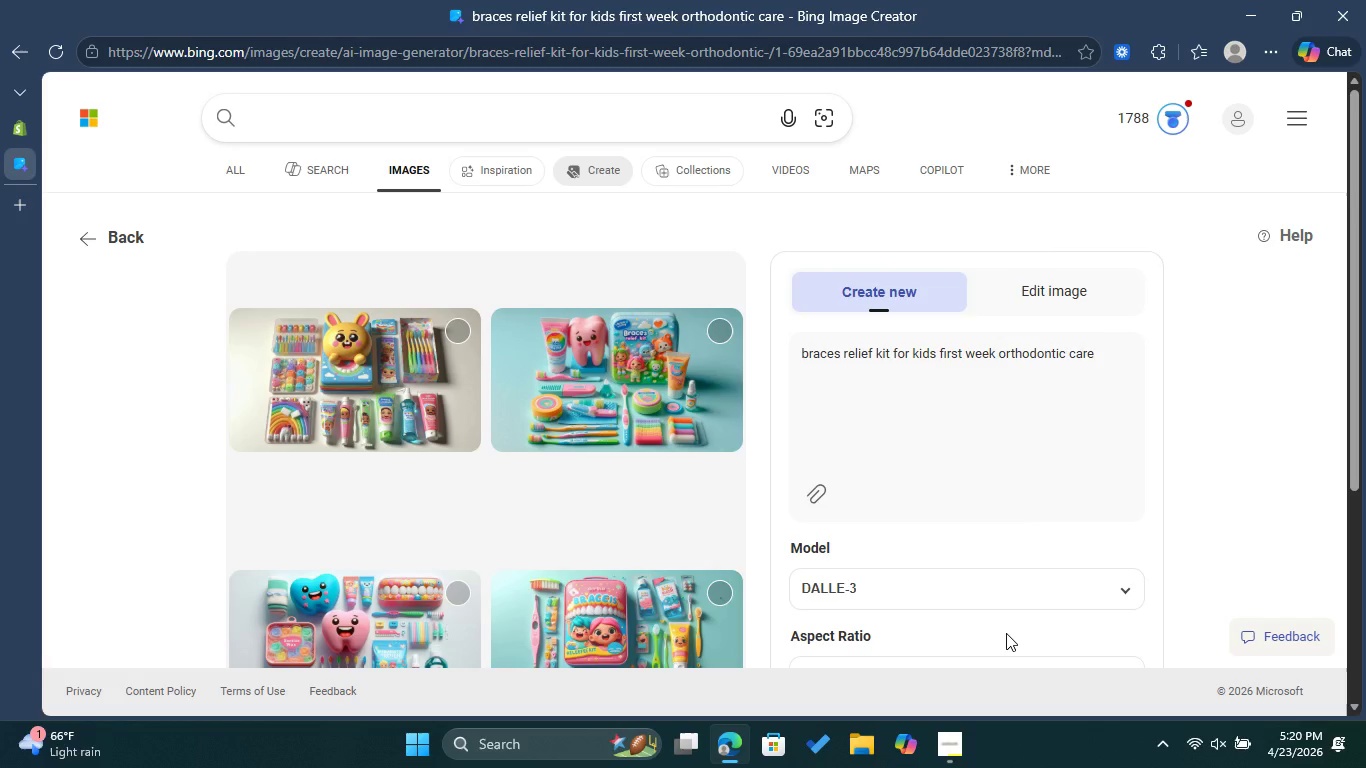 
scroll: coordinate [942, 415], scroll_direction: down, amount: 1.0
 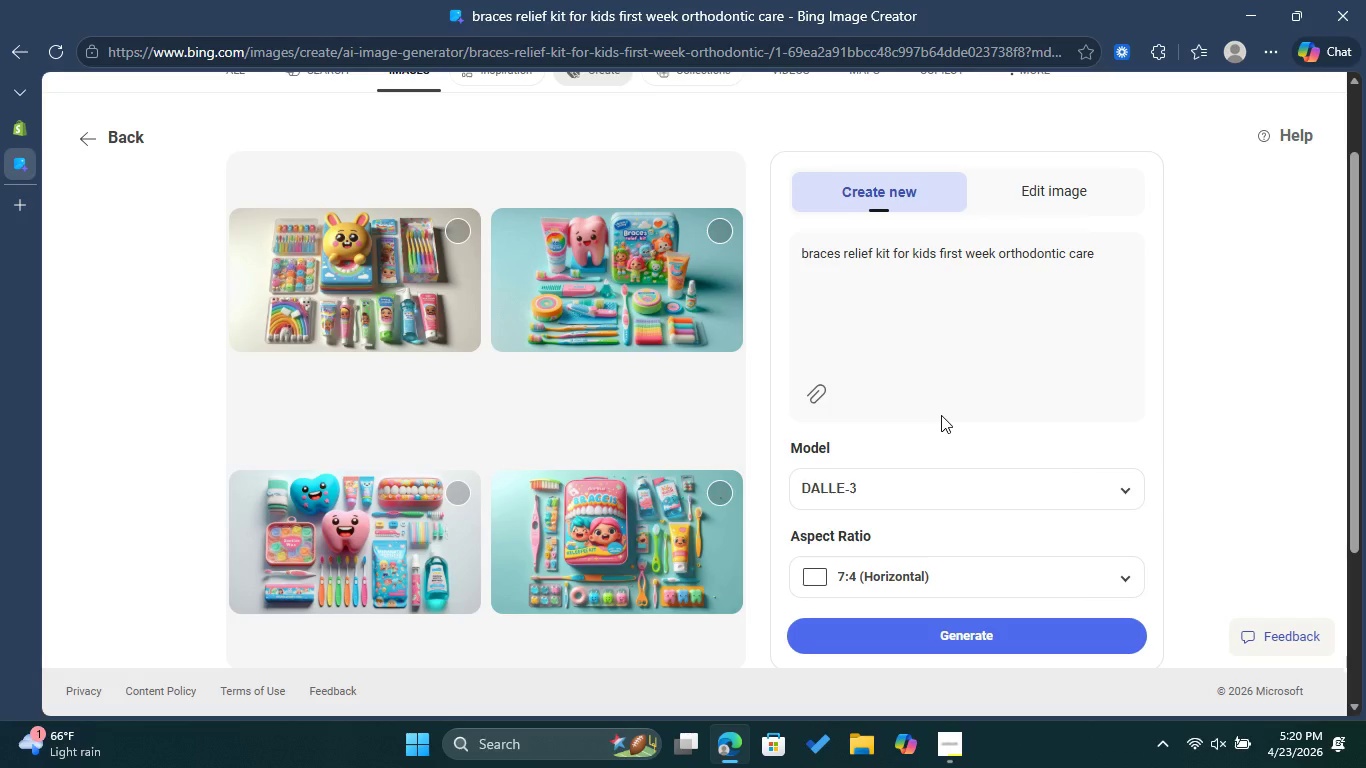 
scroll: coordinate [941, 415], scroll_direction: up, amount: 1.0
 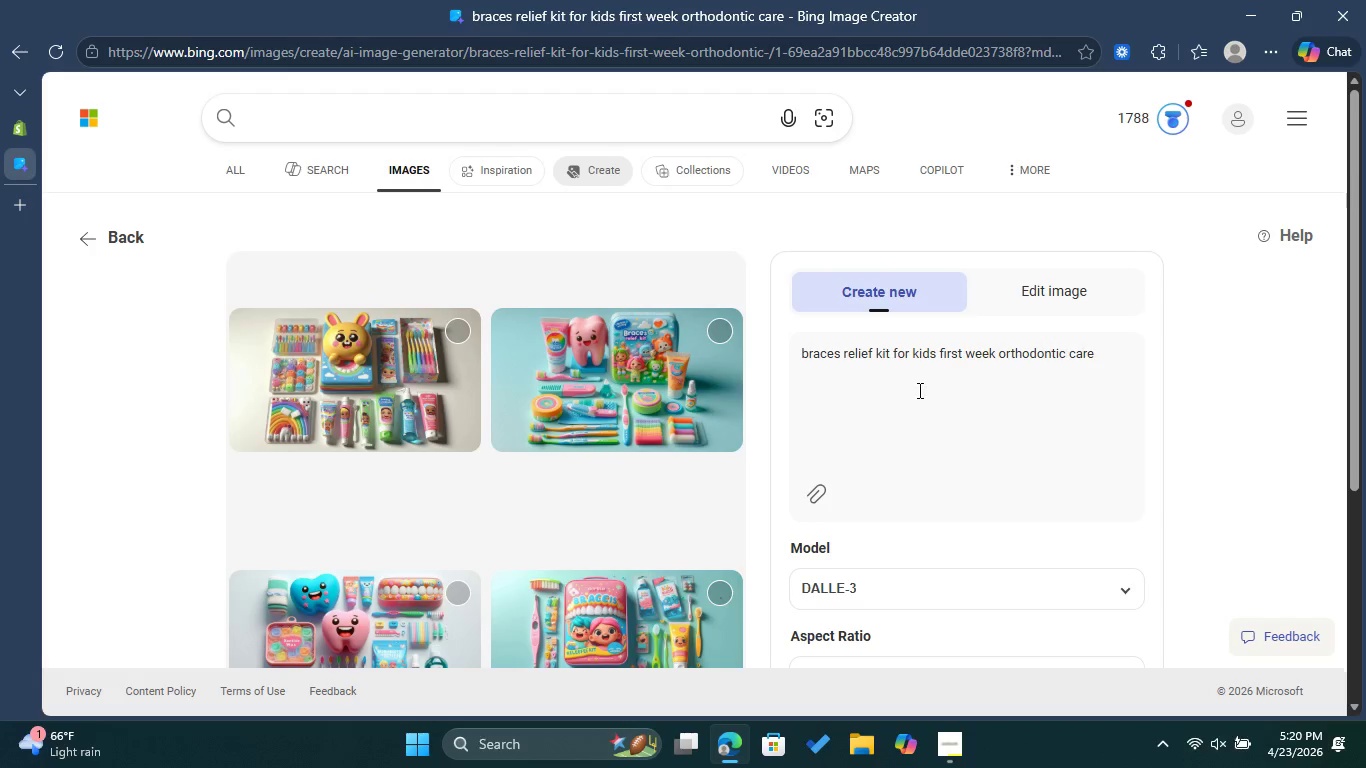 
left_click([725, 326])
 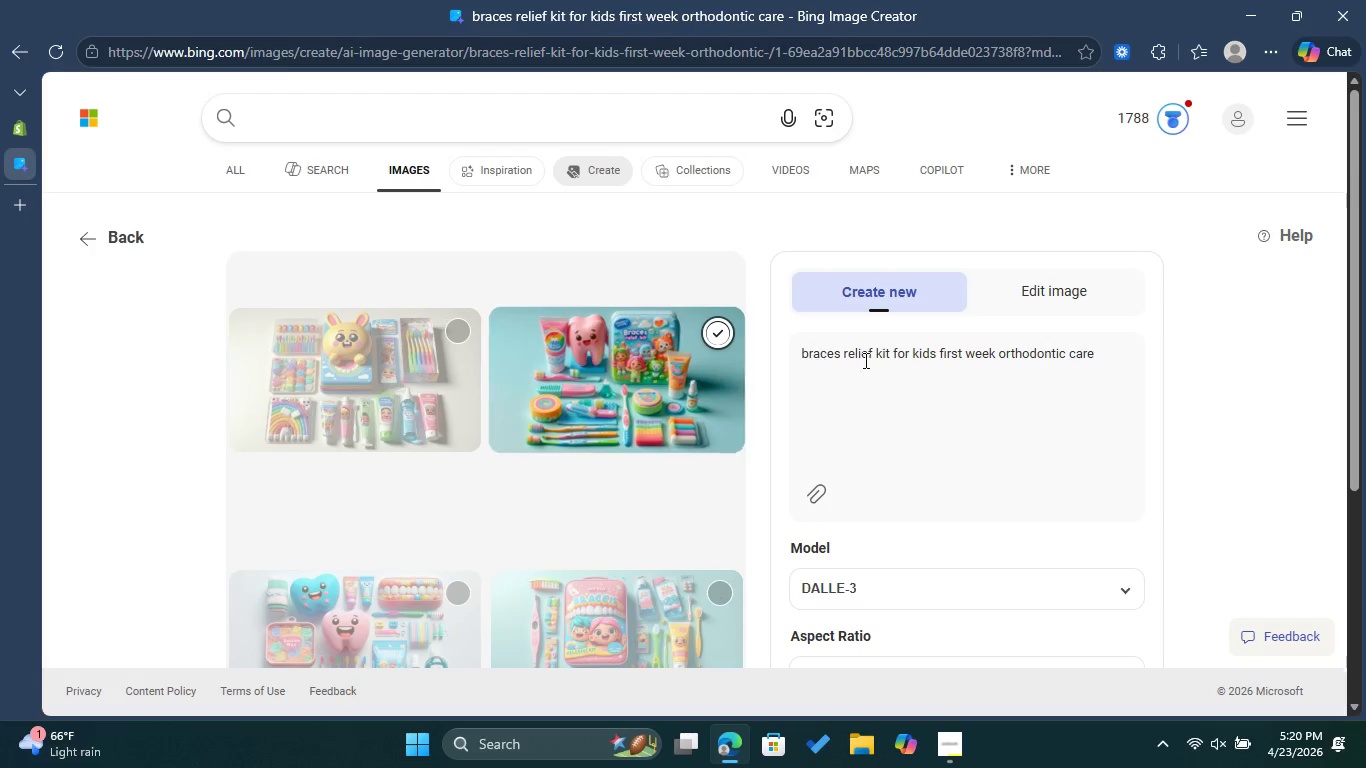 
scroll: coordinate [865, 360], scroll_direction: down, amount: 2.0
 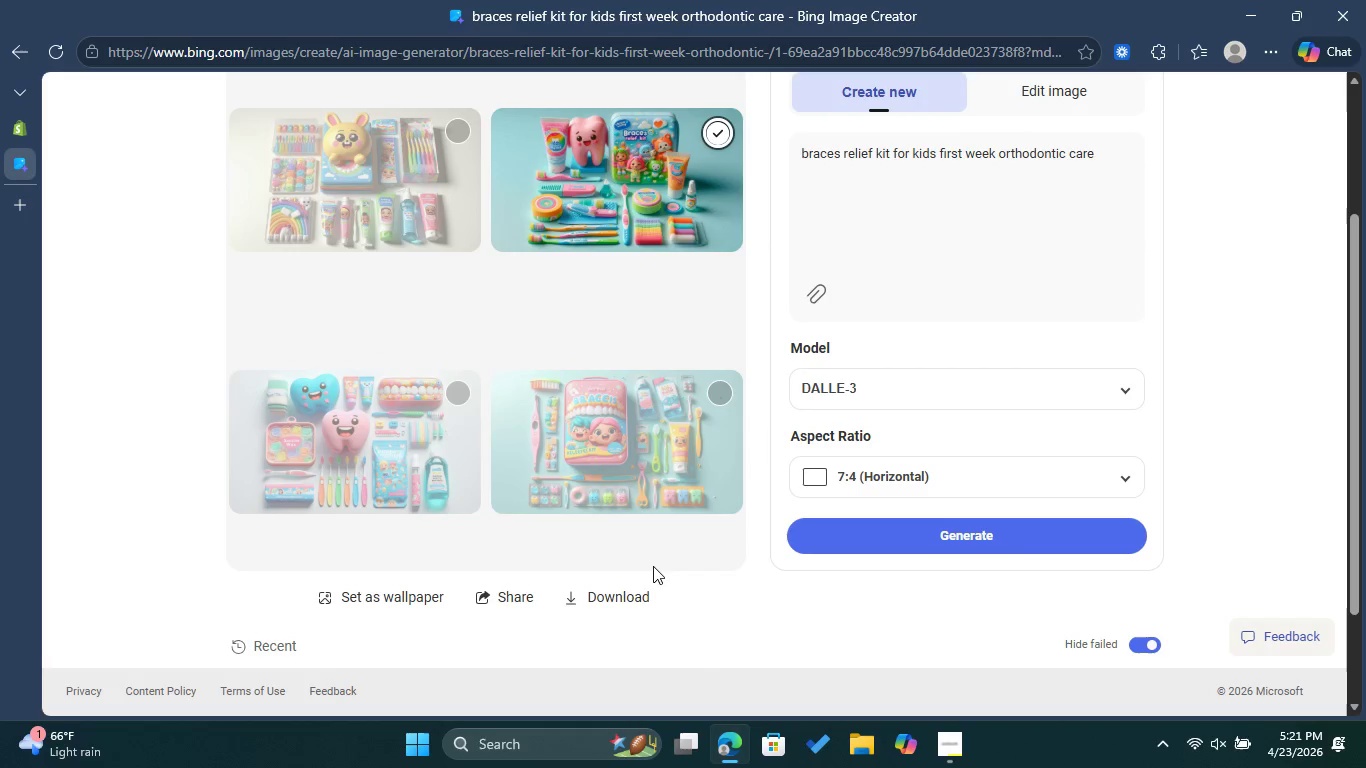 
left_click([634, 598])
 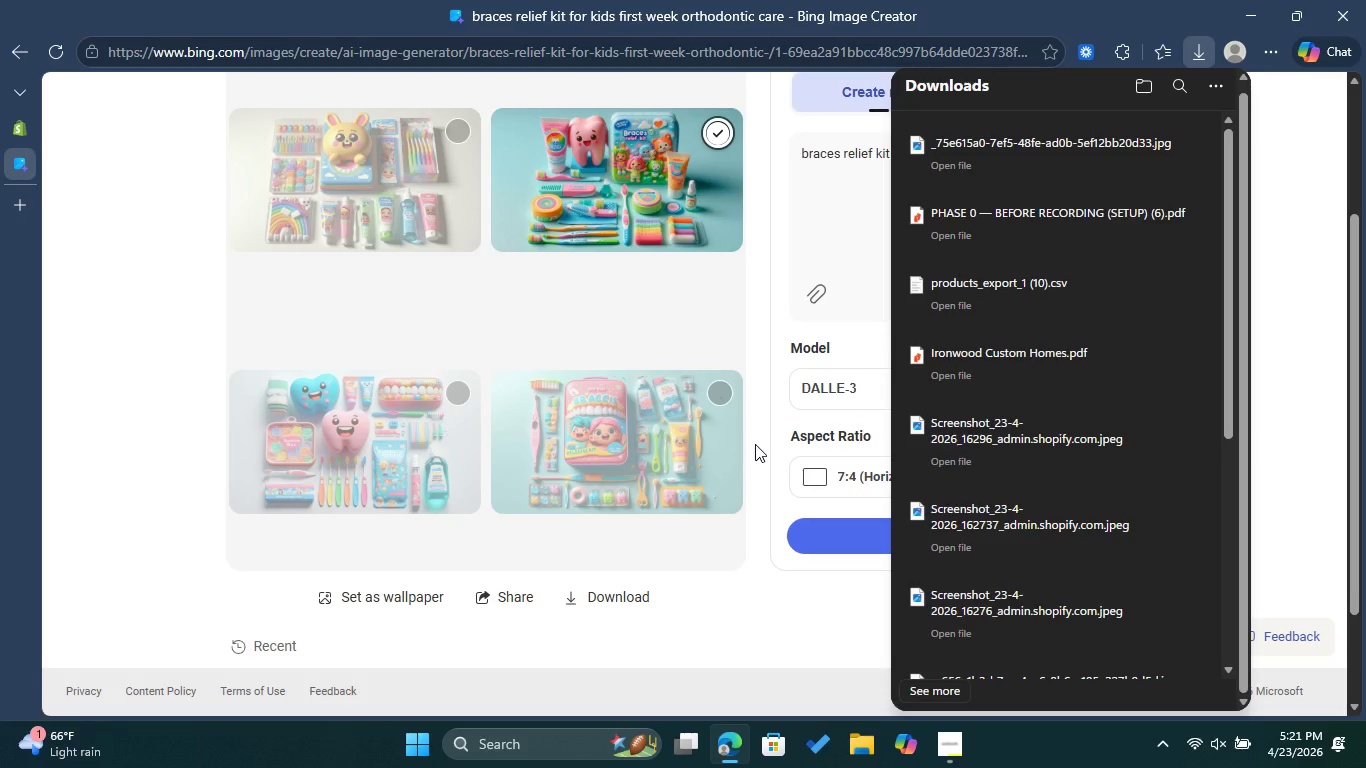 
wait(53.72)
 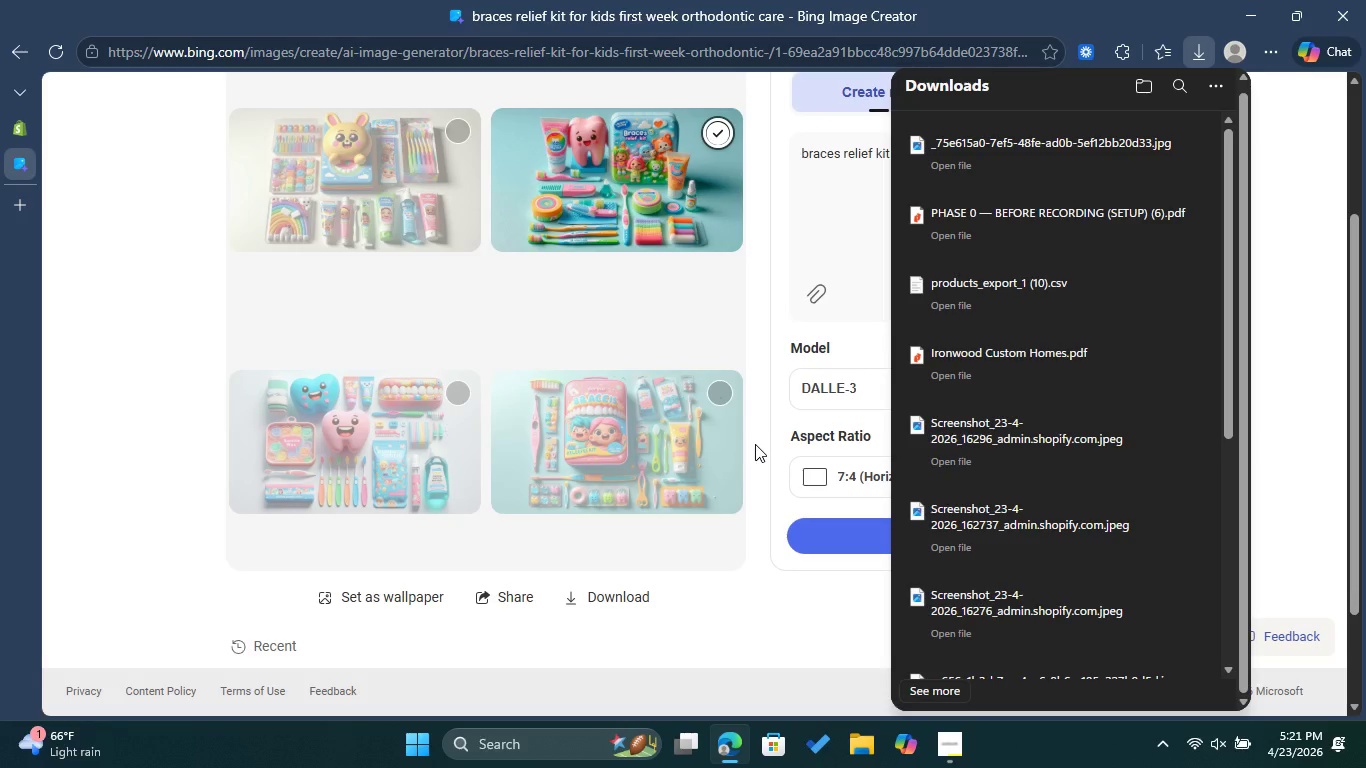 
left_click([815, 223])
 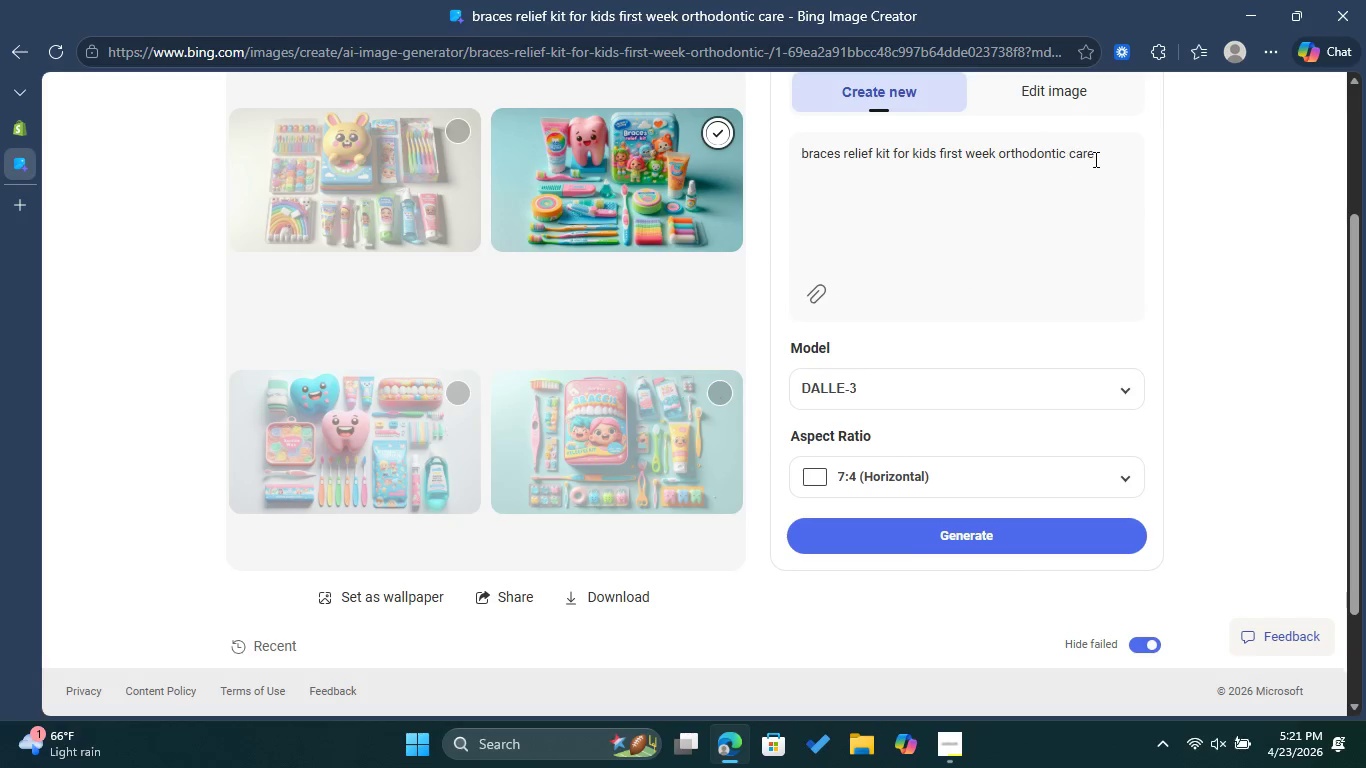 
left_click_drag(start_coordinate=[1107, 148], to_coordinate=[779, 153])
 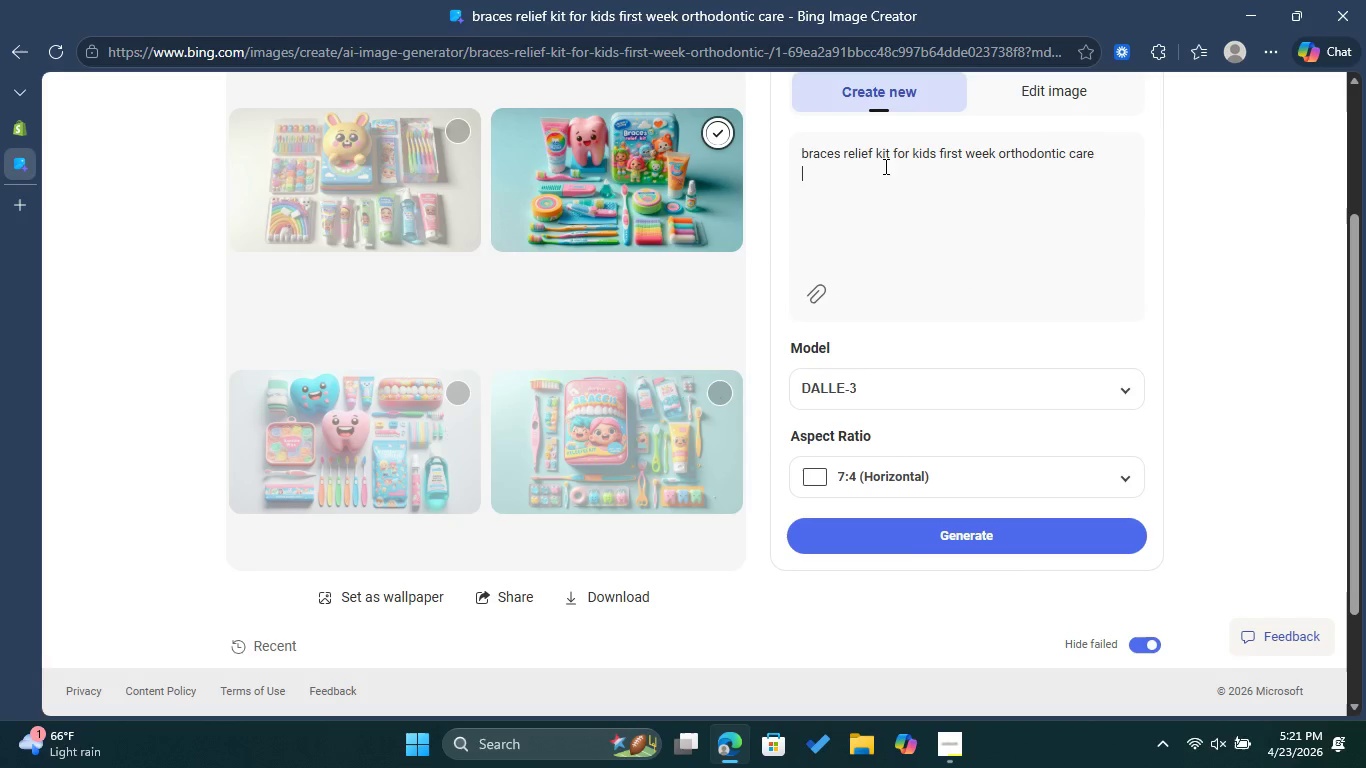 
right_click([884, 166])
 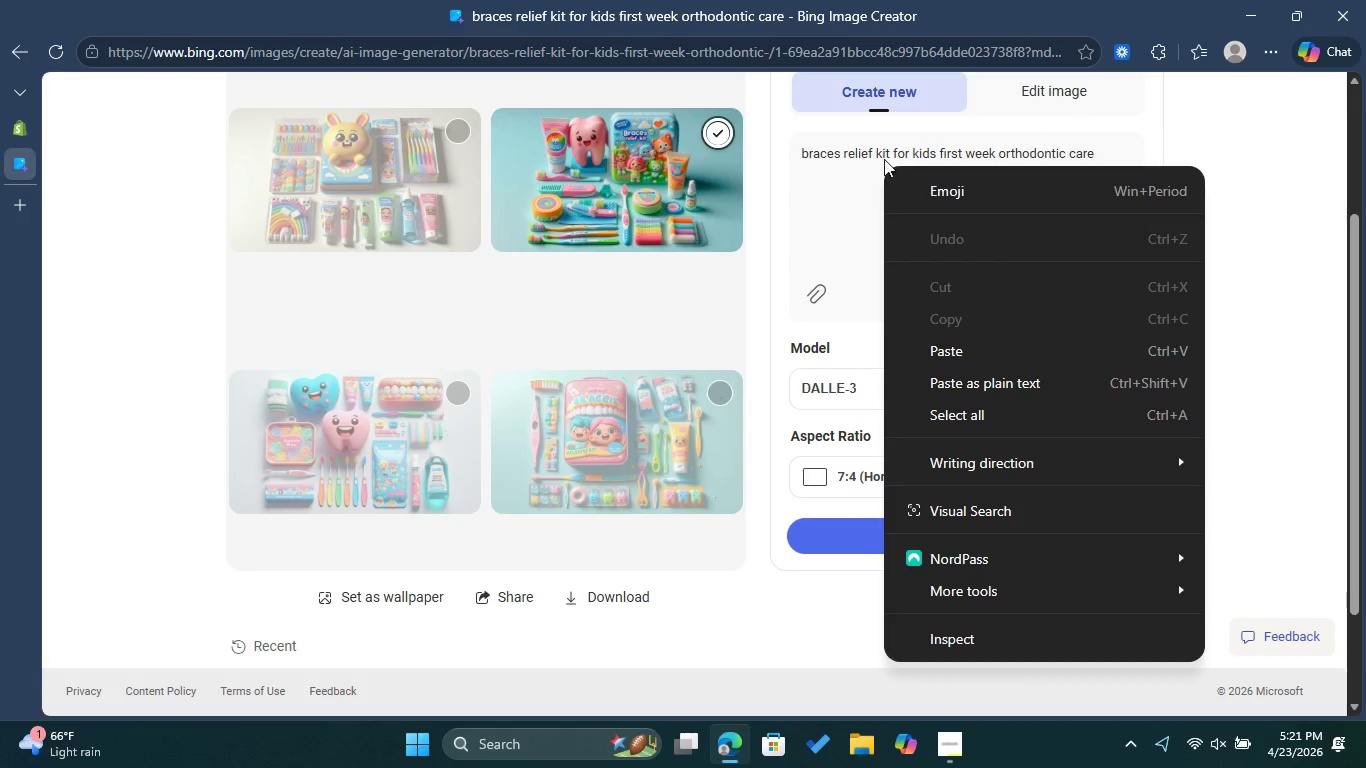 
left_click([880, 157])
 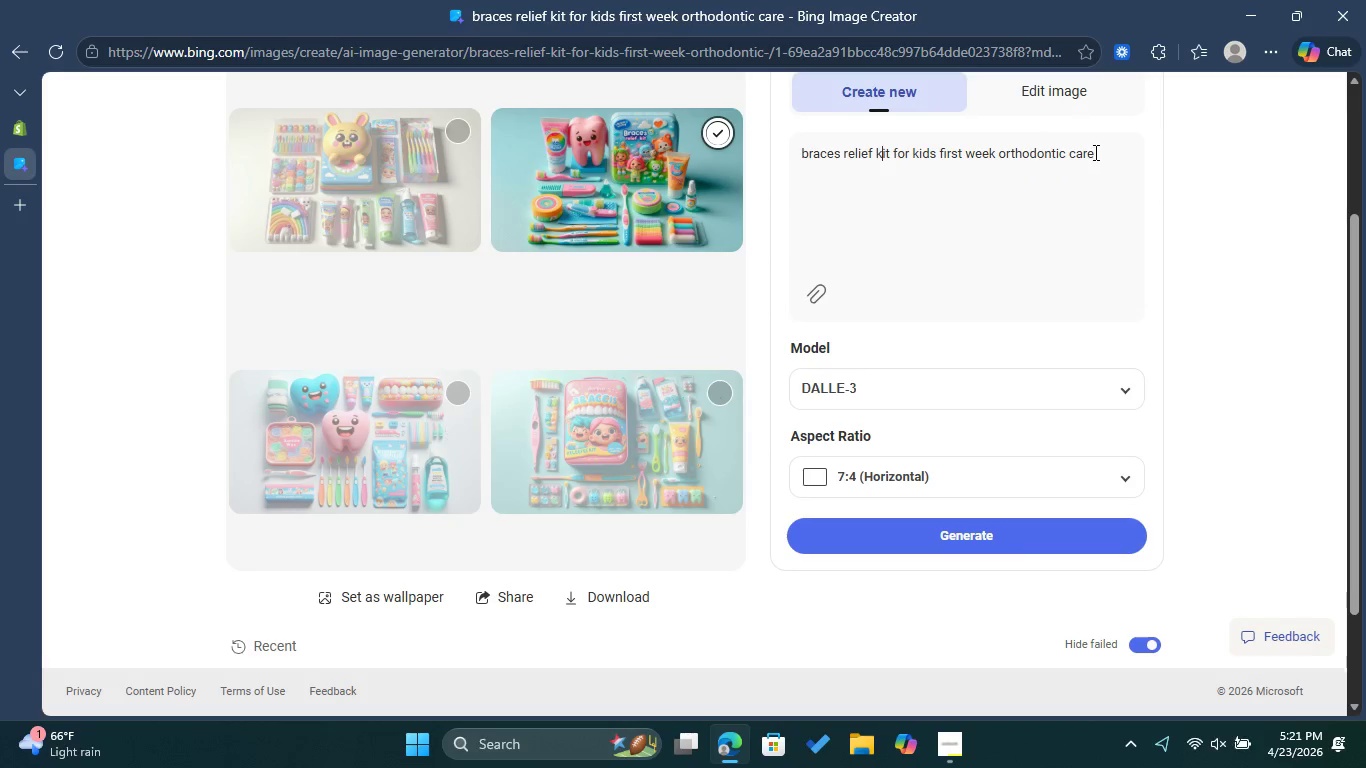 
left_click_drag(start_coordinate=[1094, 151], to_coordinate=[800, 156])
 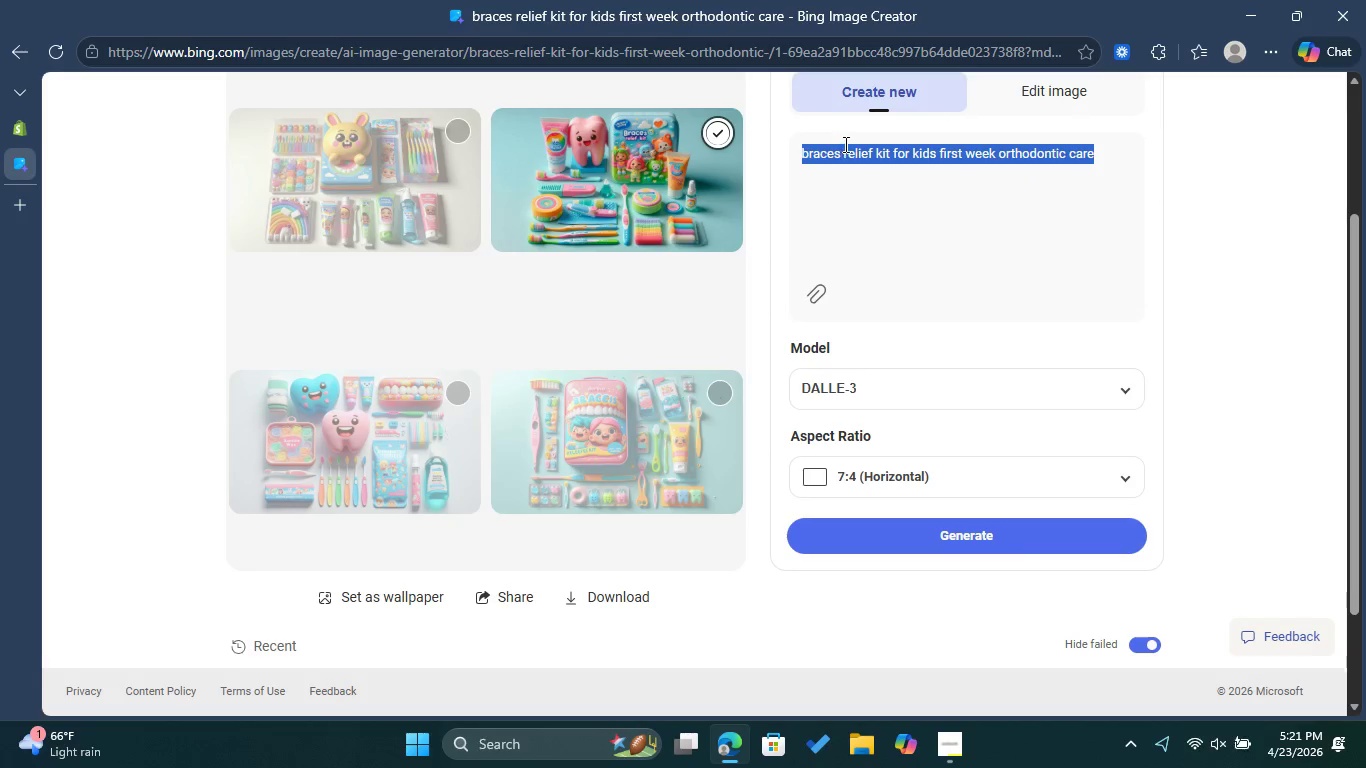 
right_click([850, 144])
 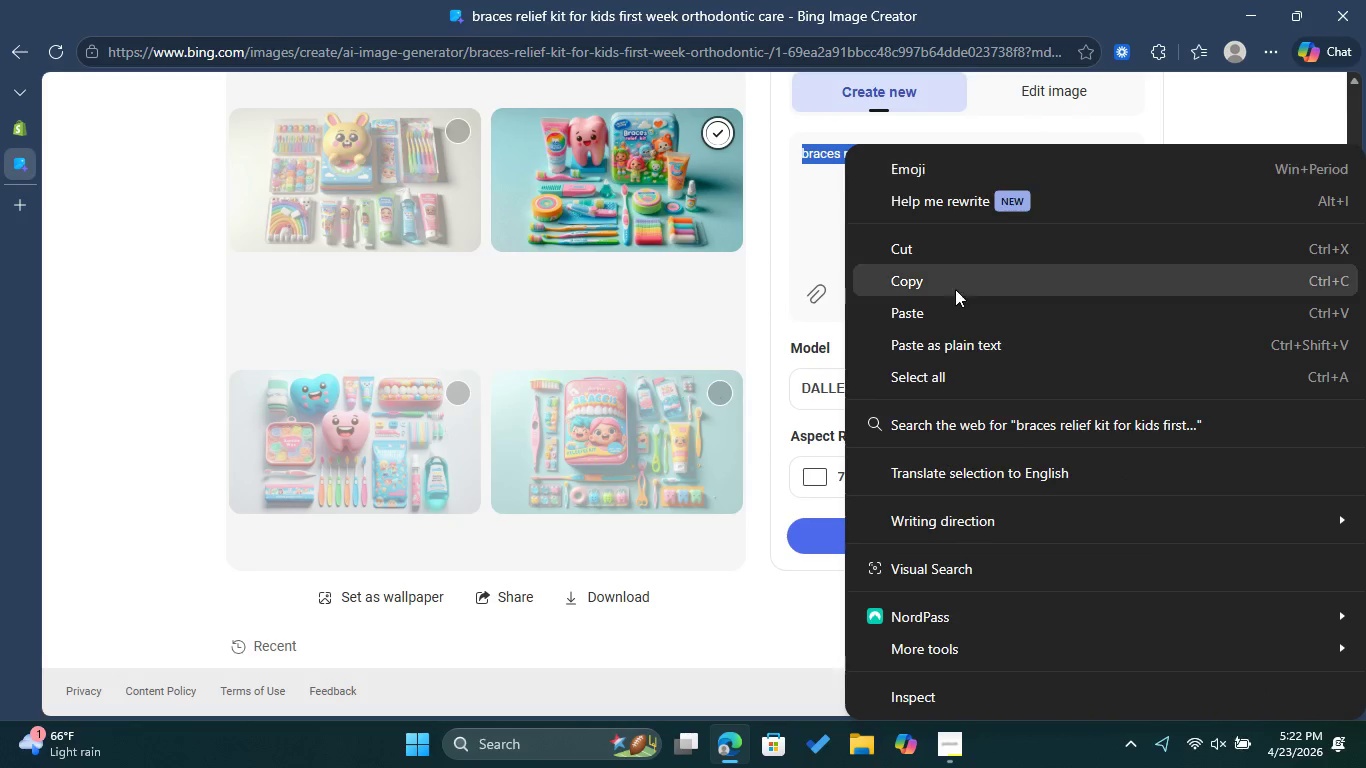 
left_click([956, 286])
 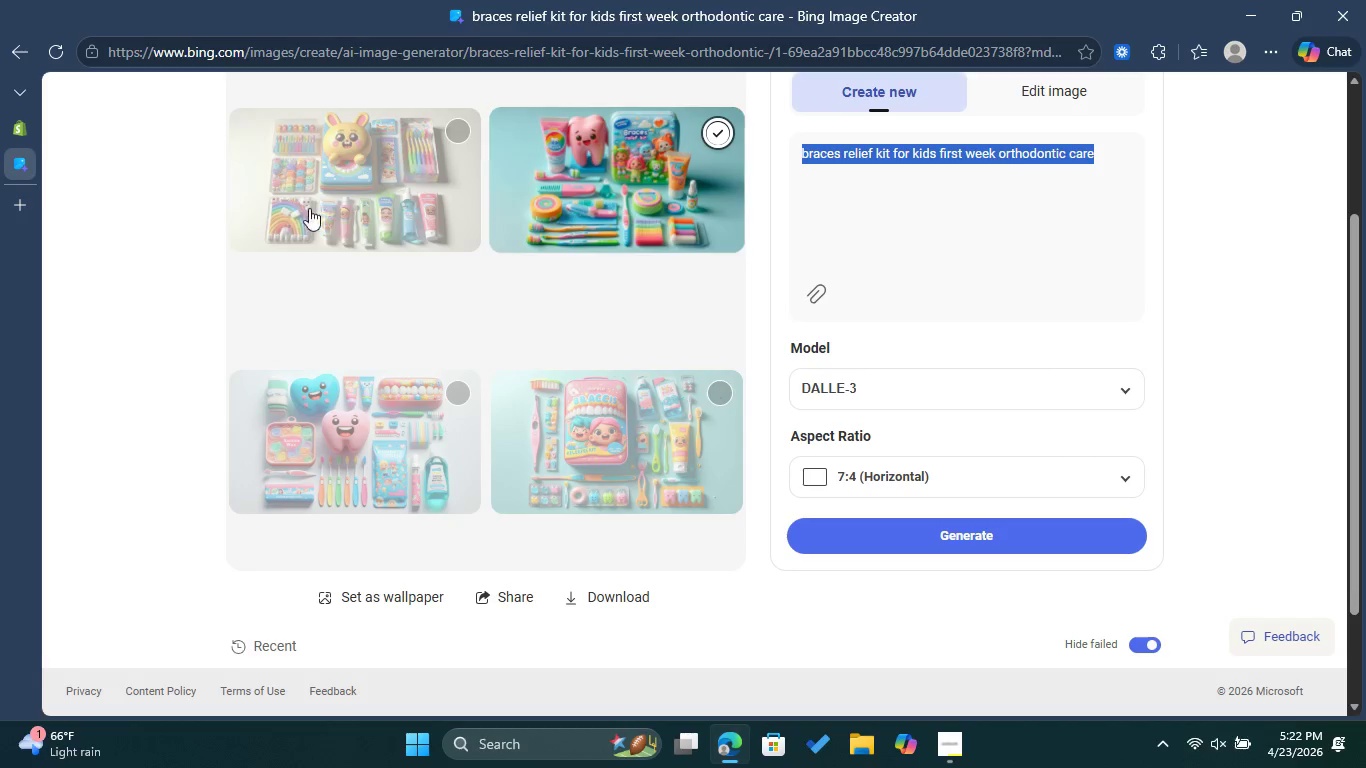 
left_click([11, 138])
 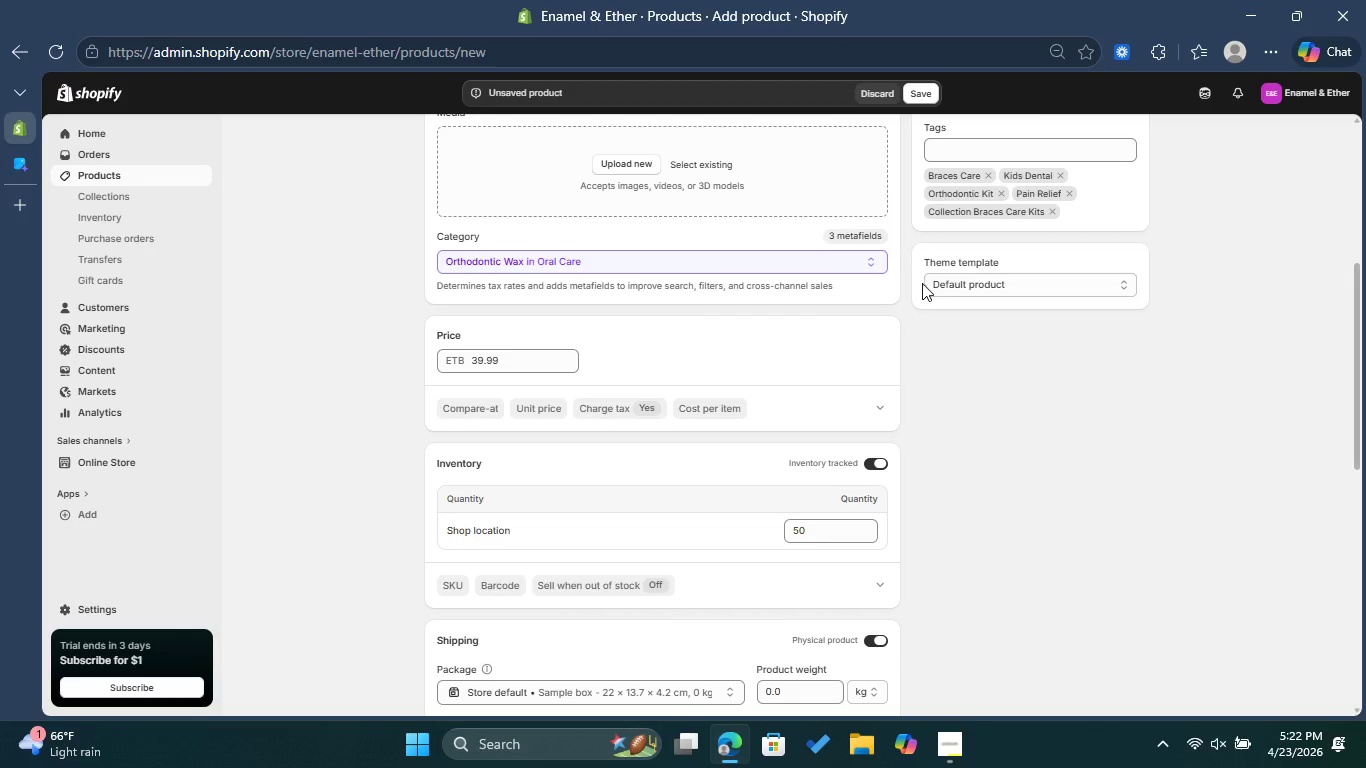 
scroll: coordinate [927, 284], scroll_direction: up, amount: 3.0
 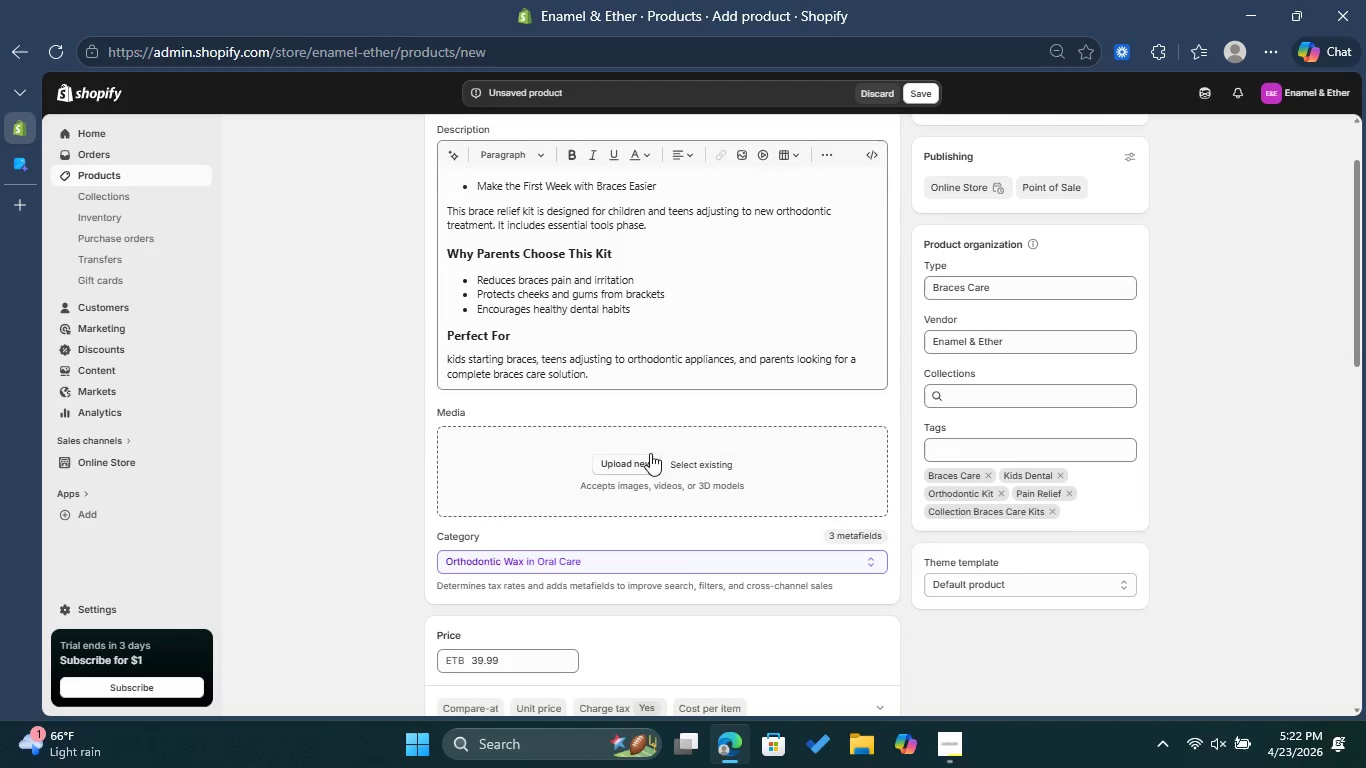 
left_click([646, 456])
 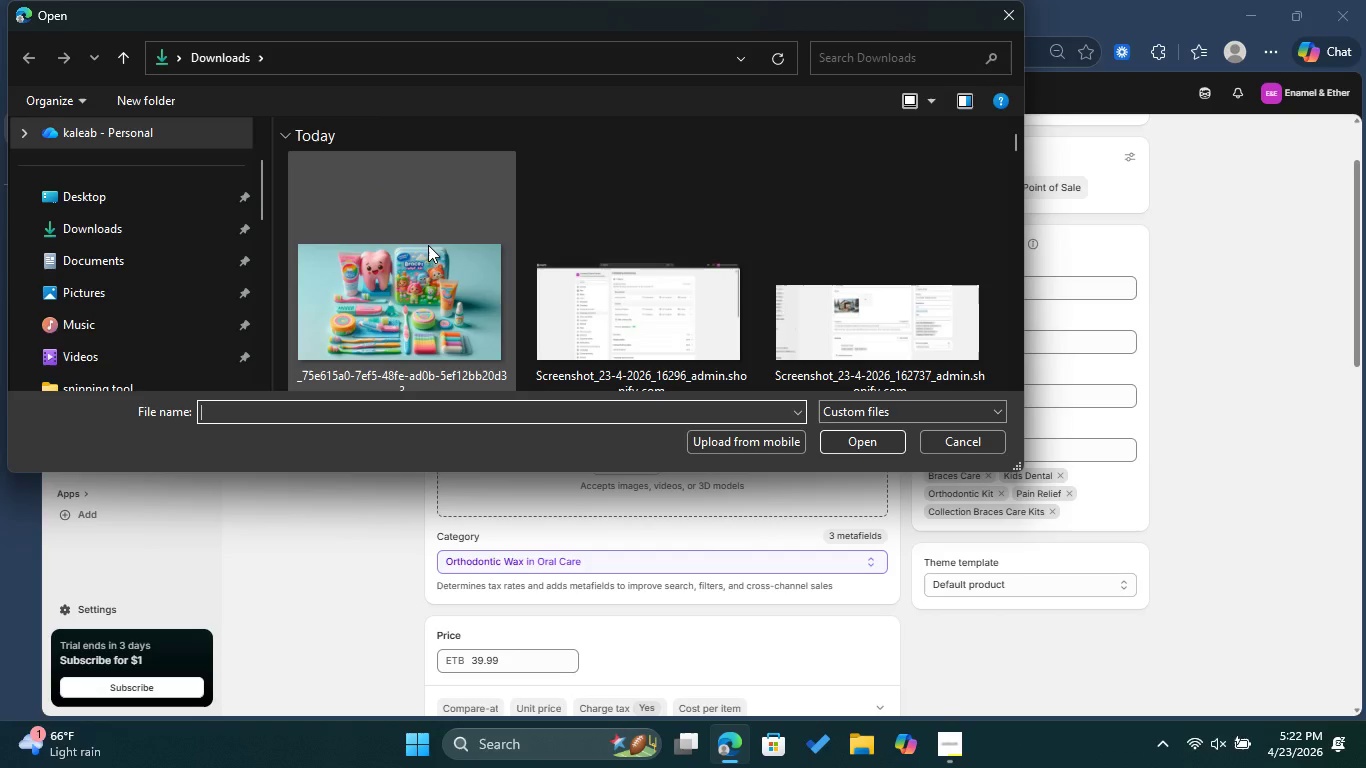 
left_click([420, 237])
 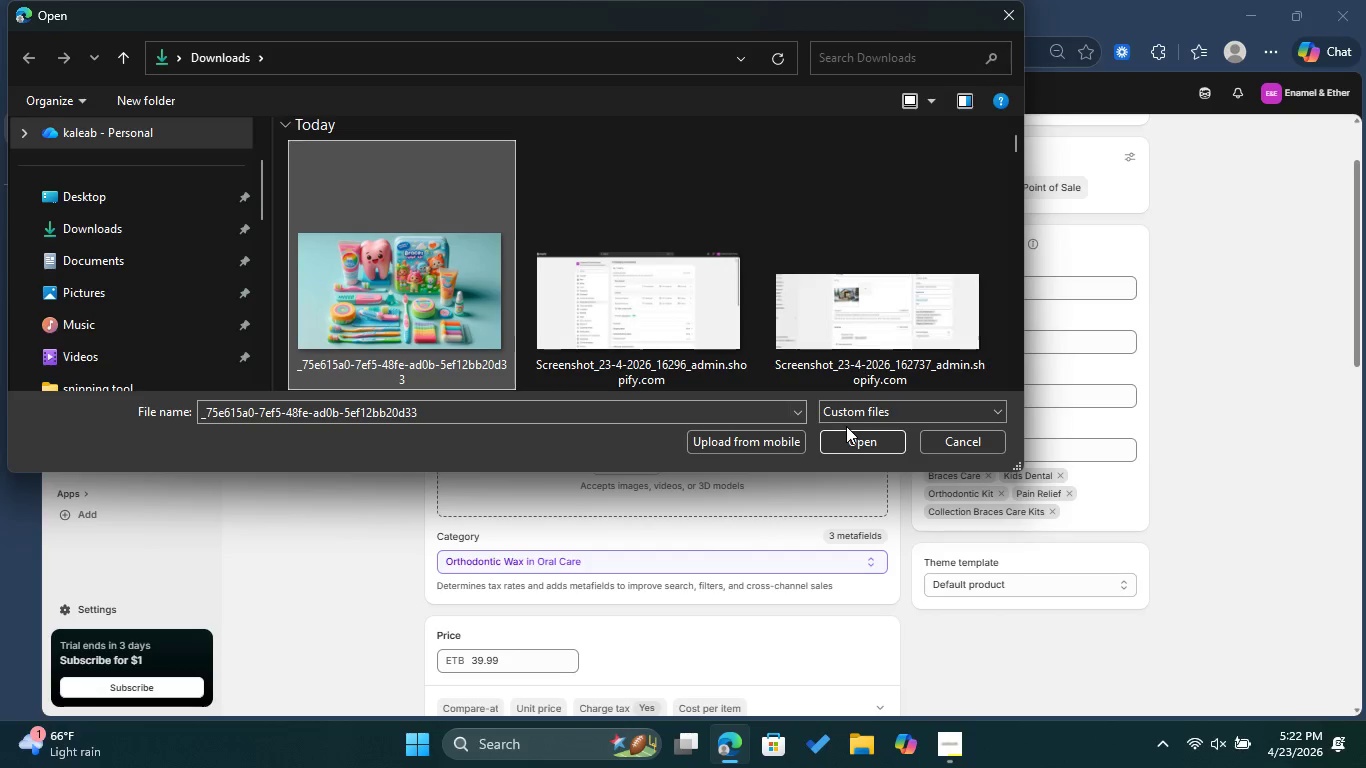 
left_click([848, 446])
 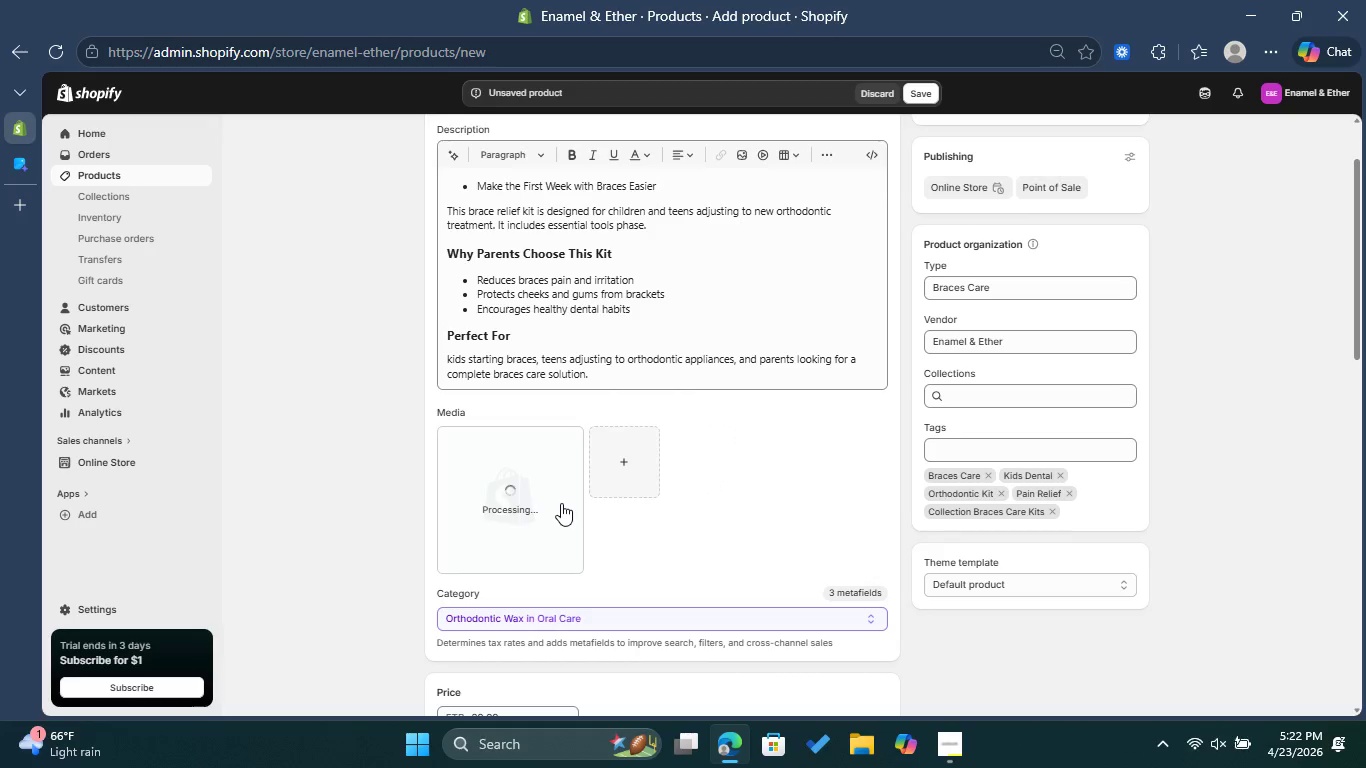 
wait(7.39)
 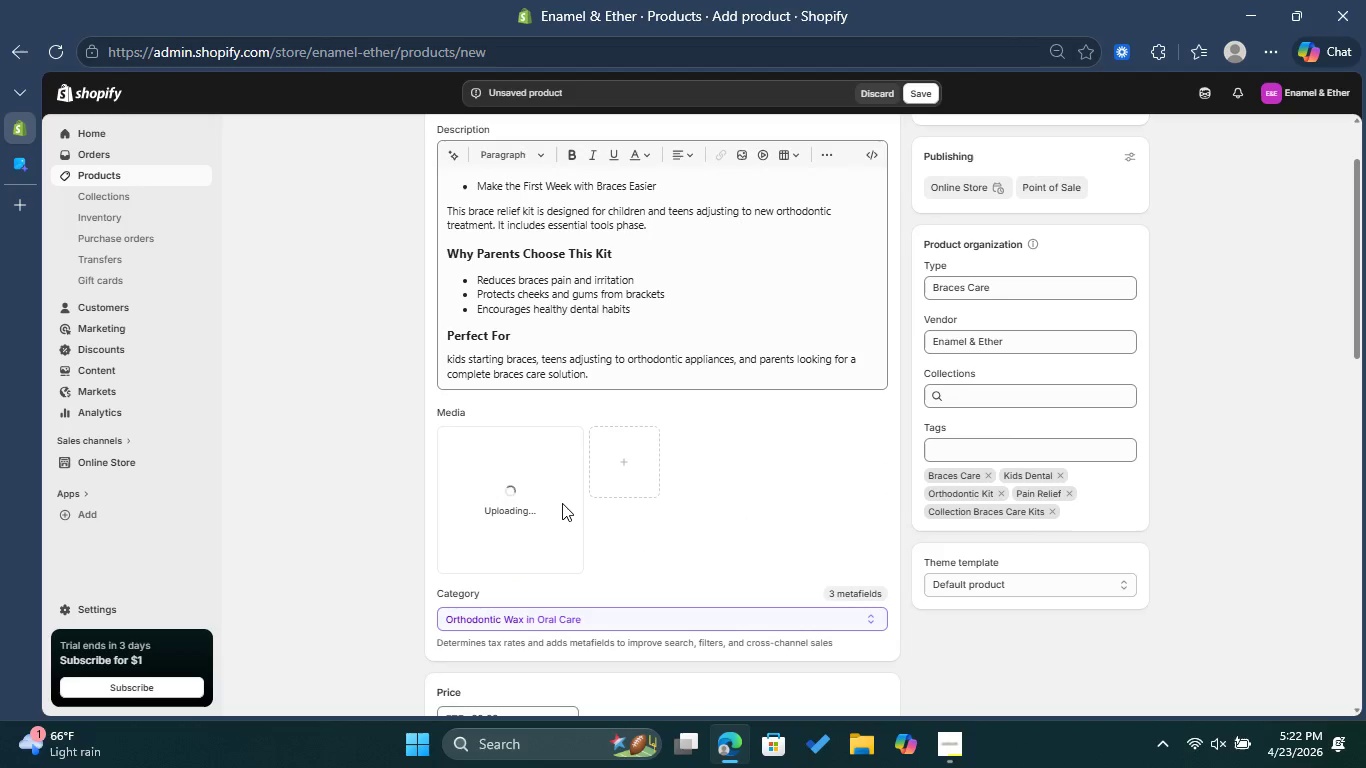 
left_click([543, 497])
 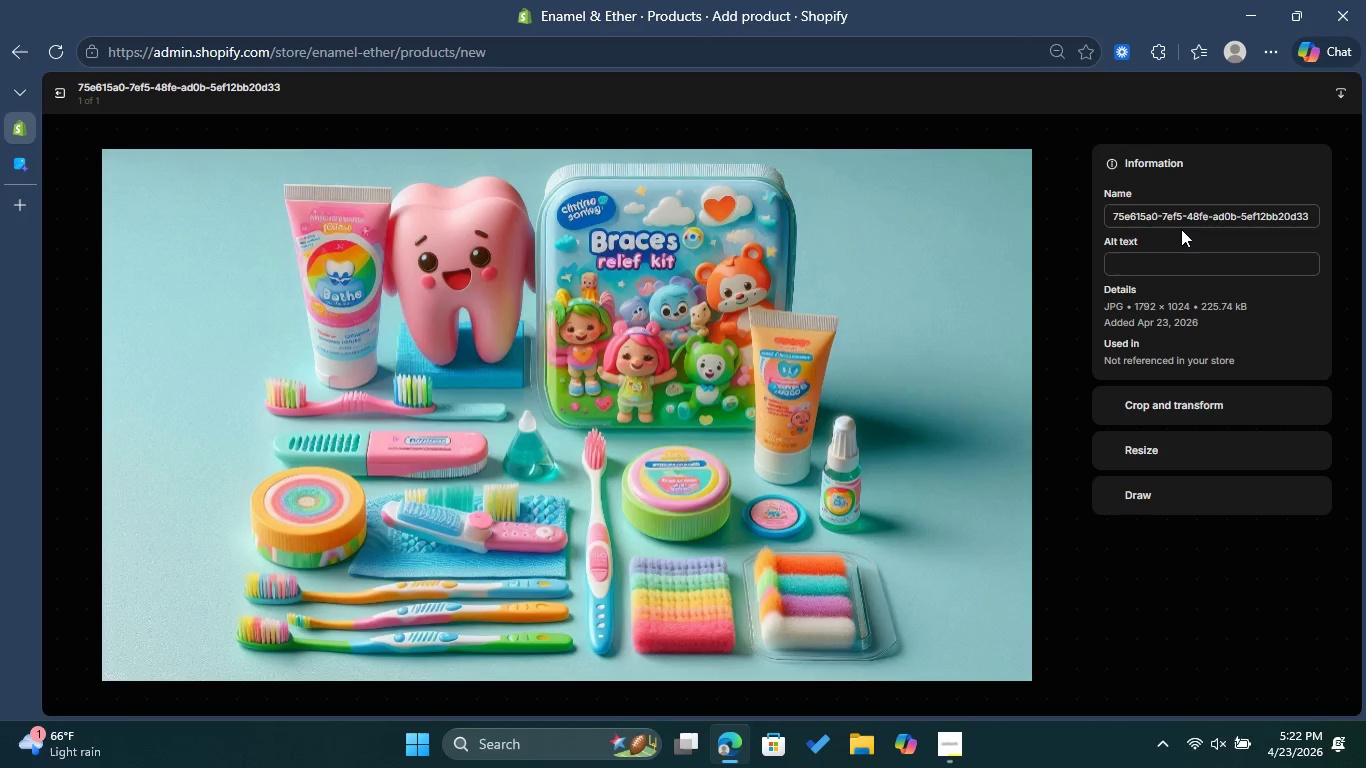 
wait(5.34)
 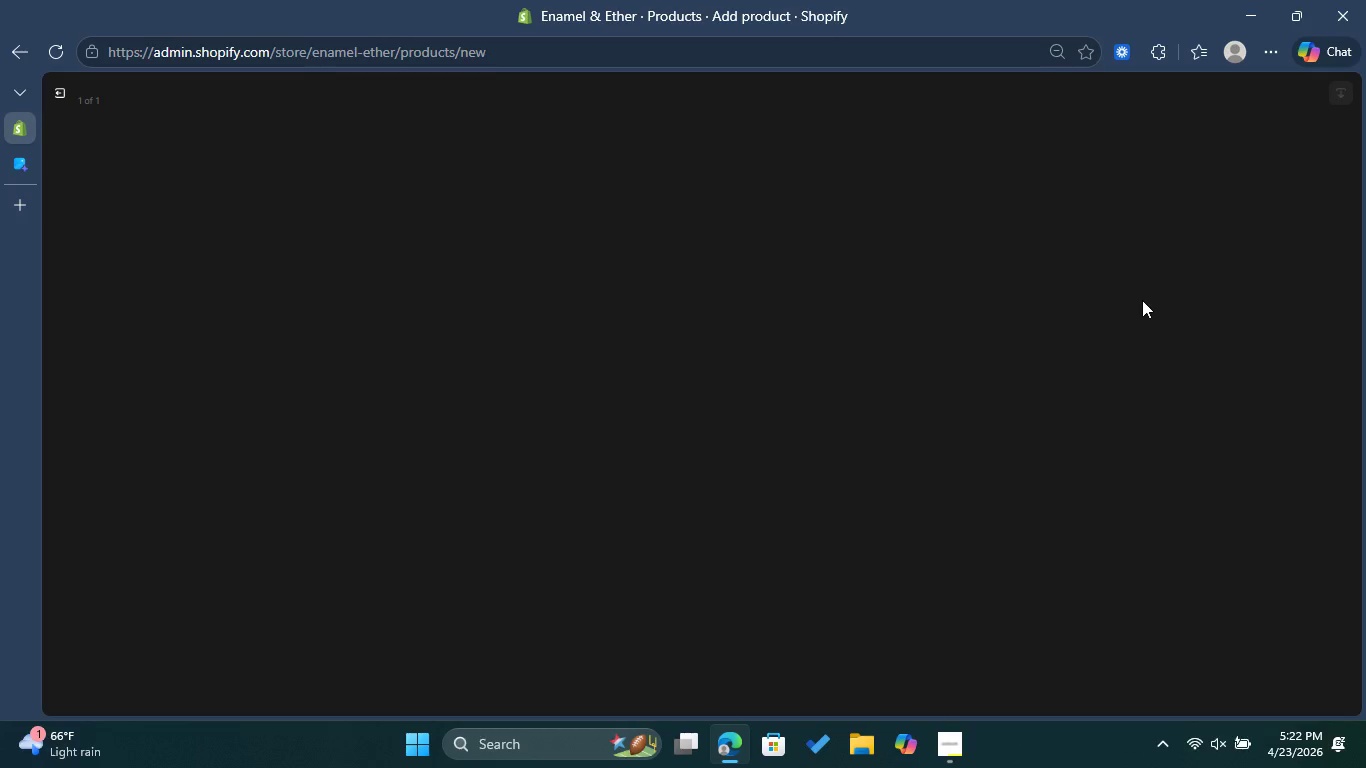 
left_click([1189, 265])
 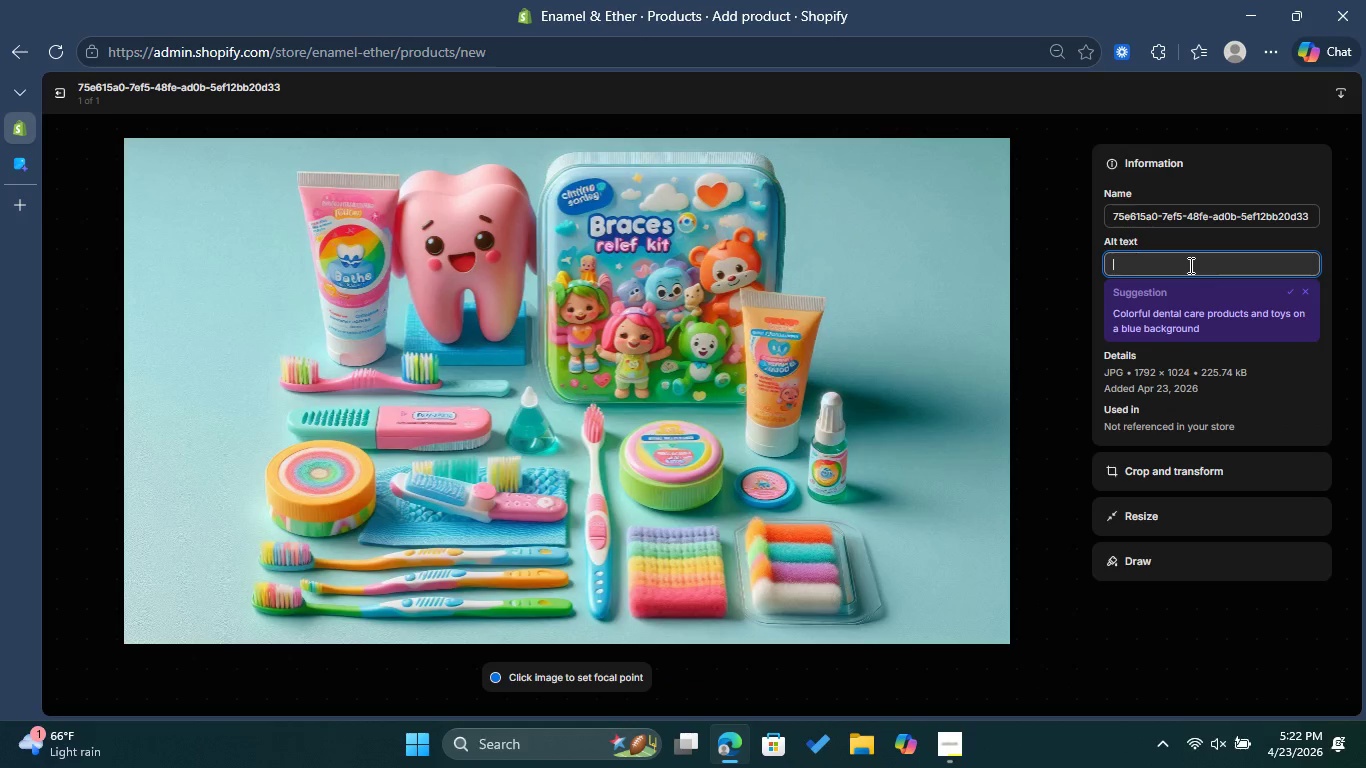 
key(Control+V)
 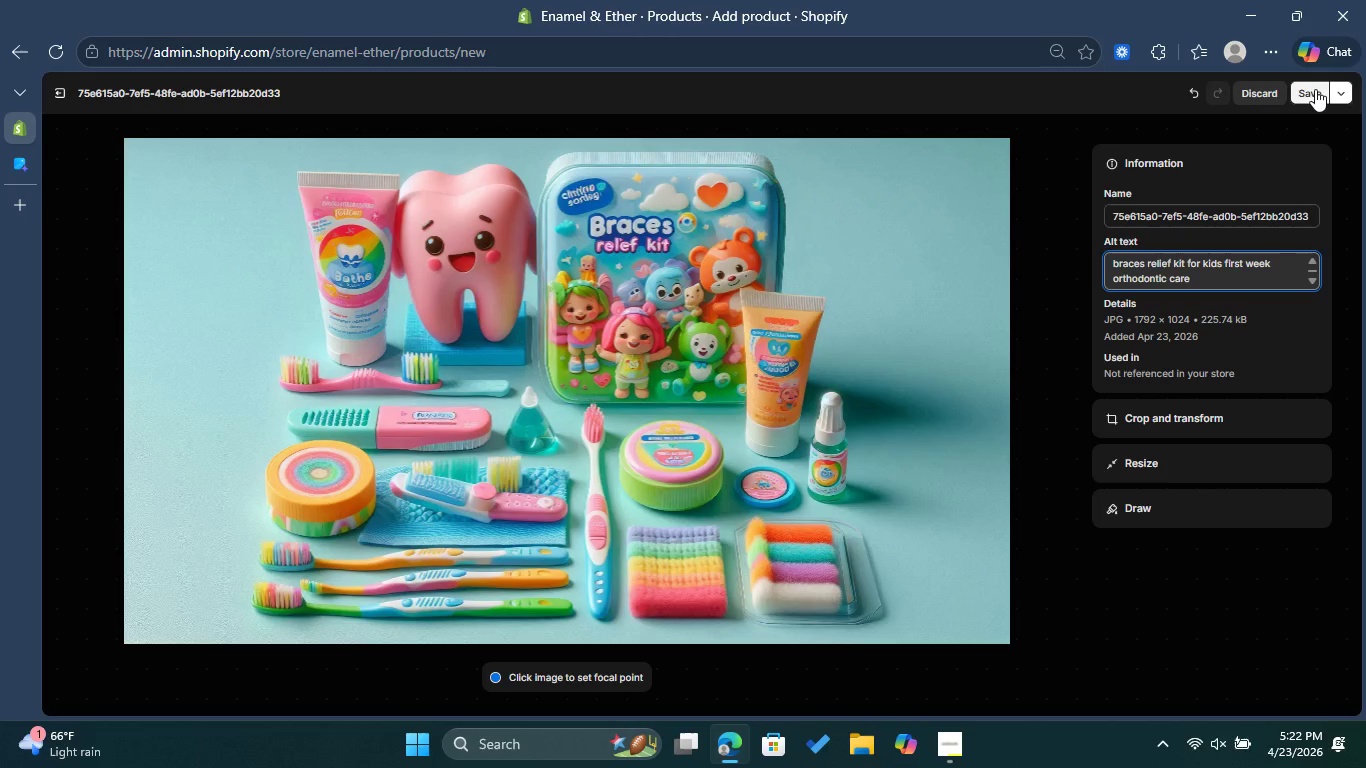 
left_click([1315, 89])
 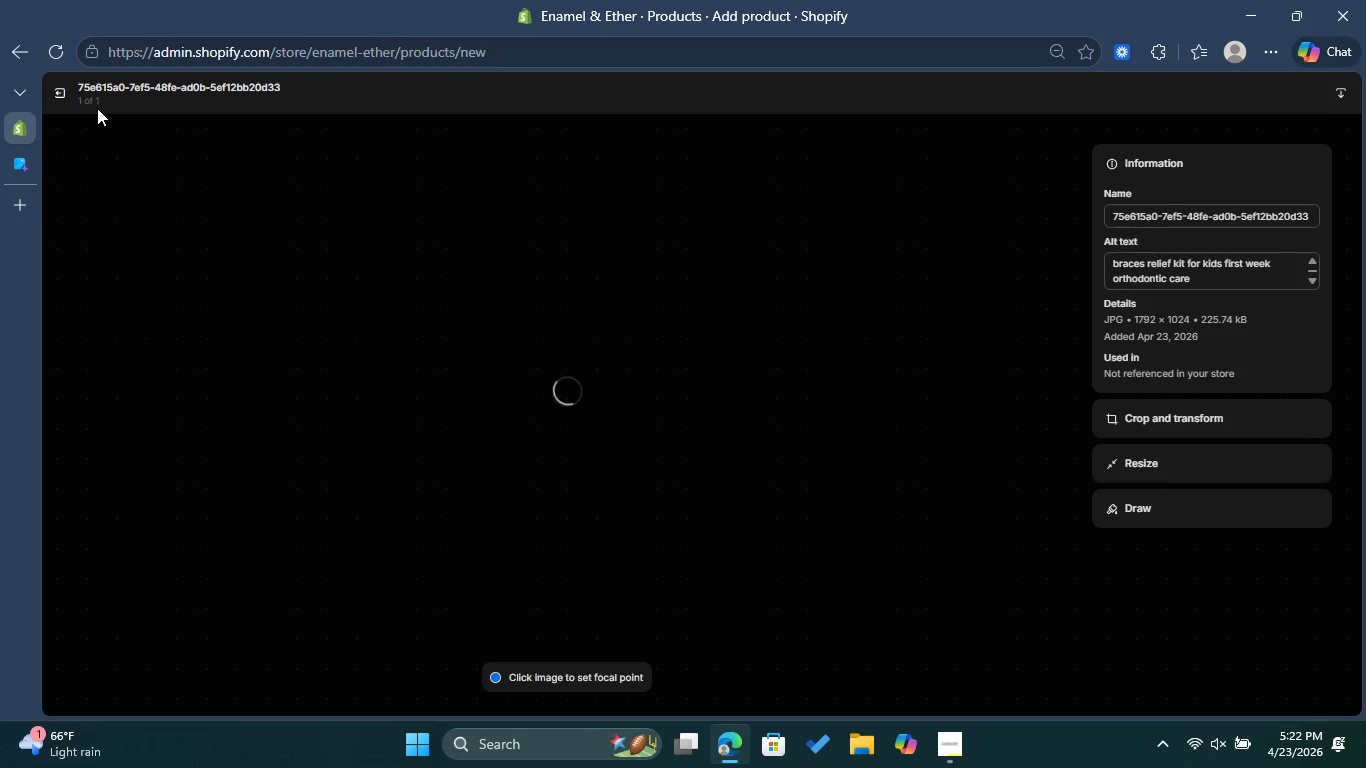 
left_click([58, 90])
 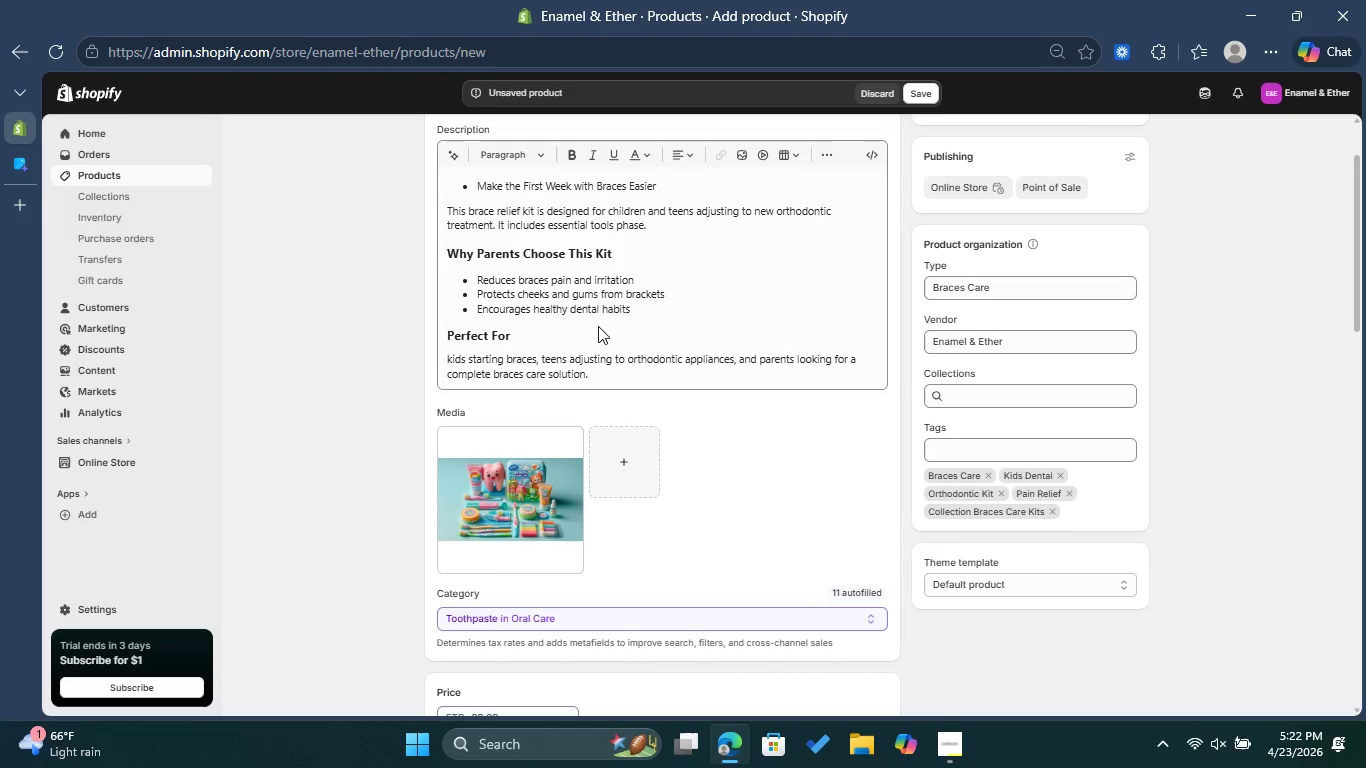 
scroll: coordinate [811, 495], scroll_direction: up, amount: 10.0
 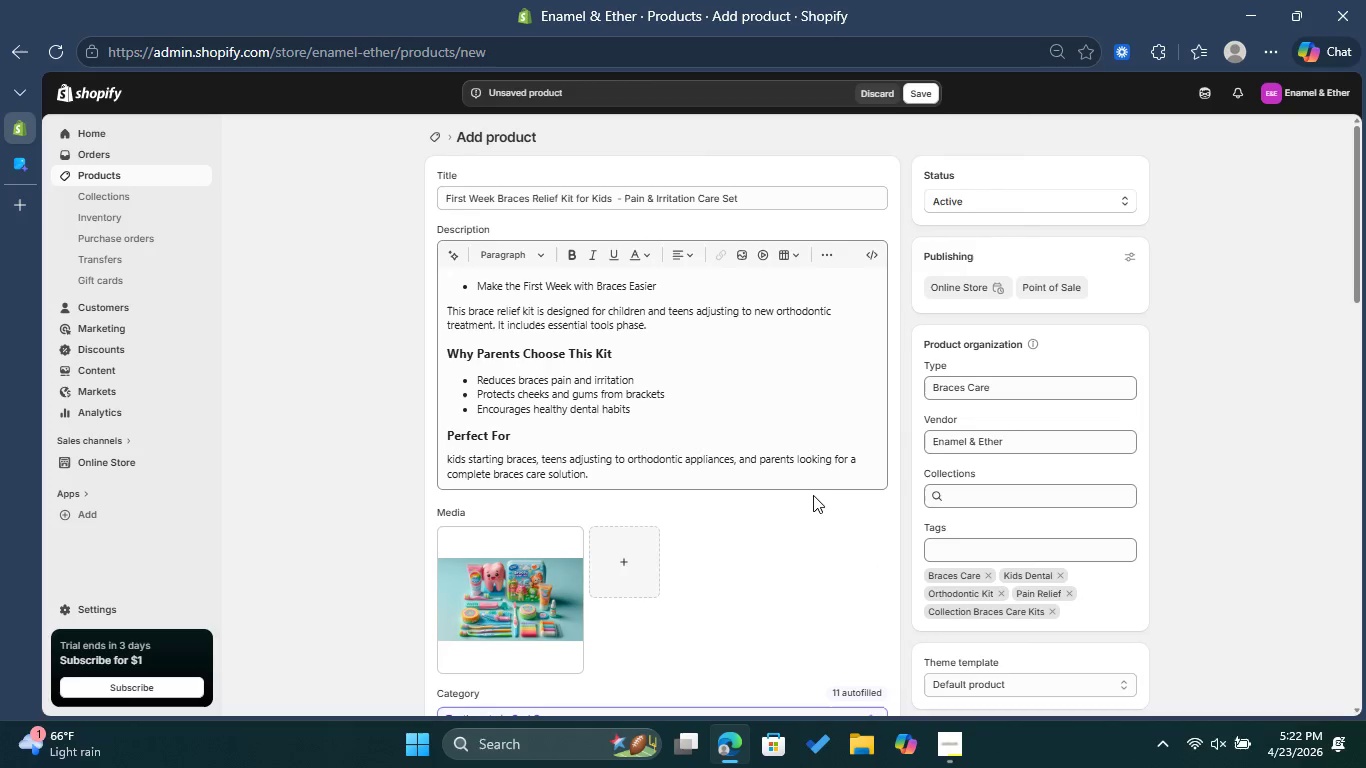 
scroll: coordinate [834, 498], scroll_direction: down, amount: 19.0
 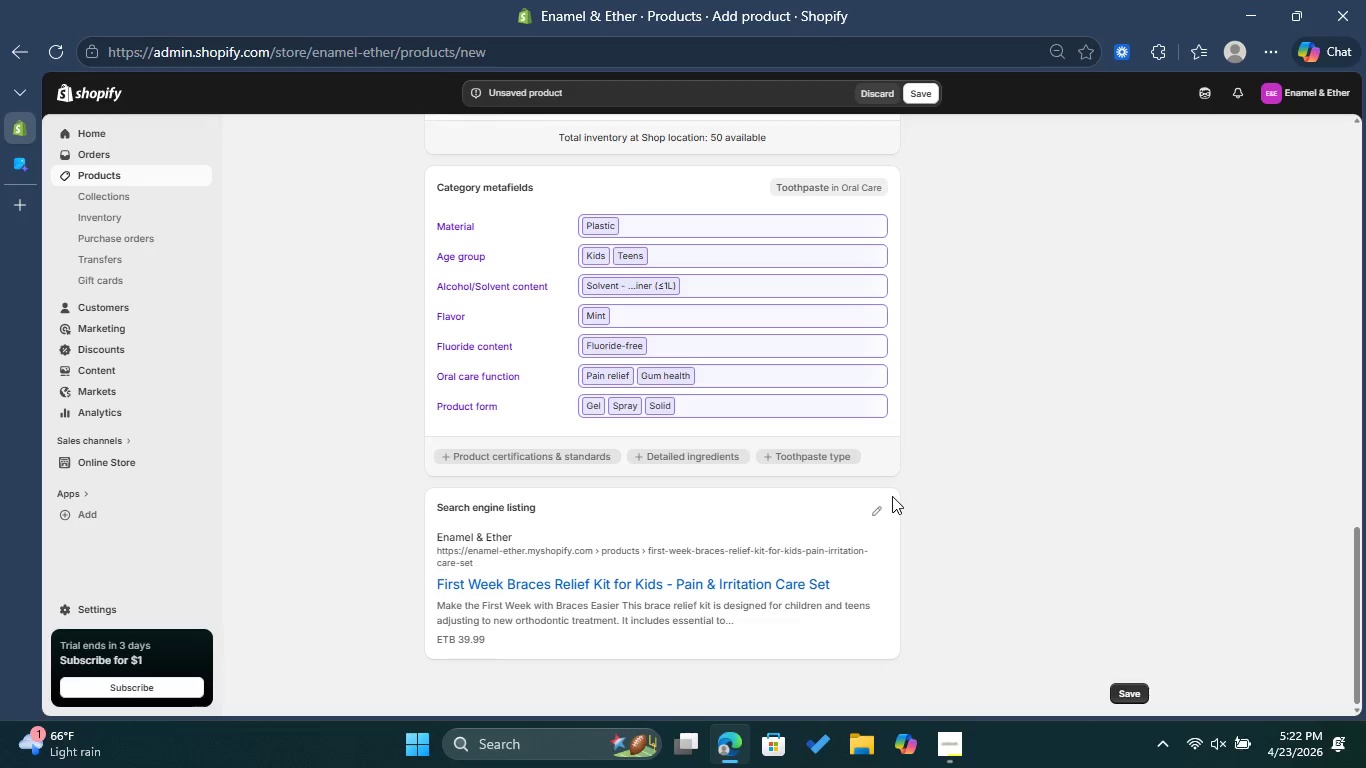 
wait(6.8)
 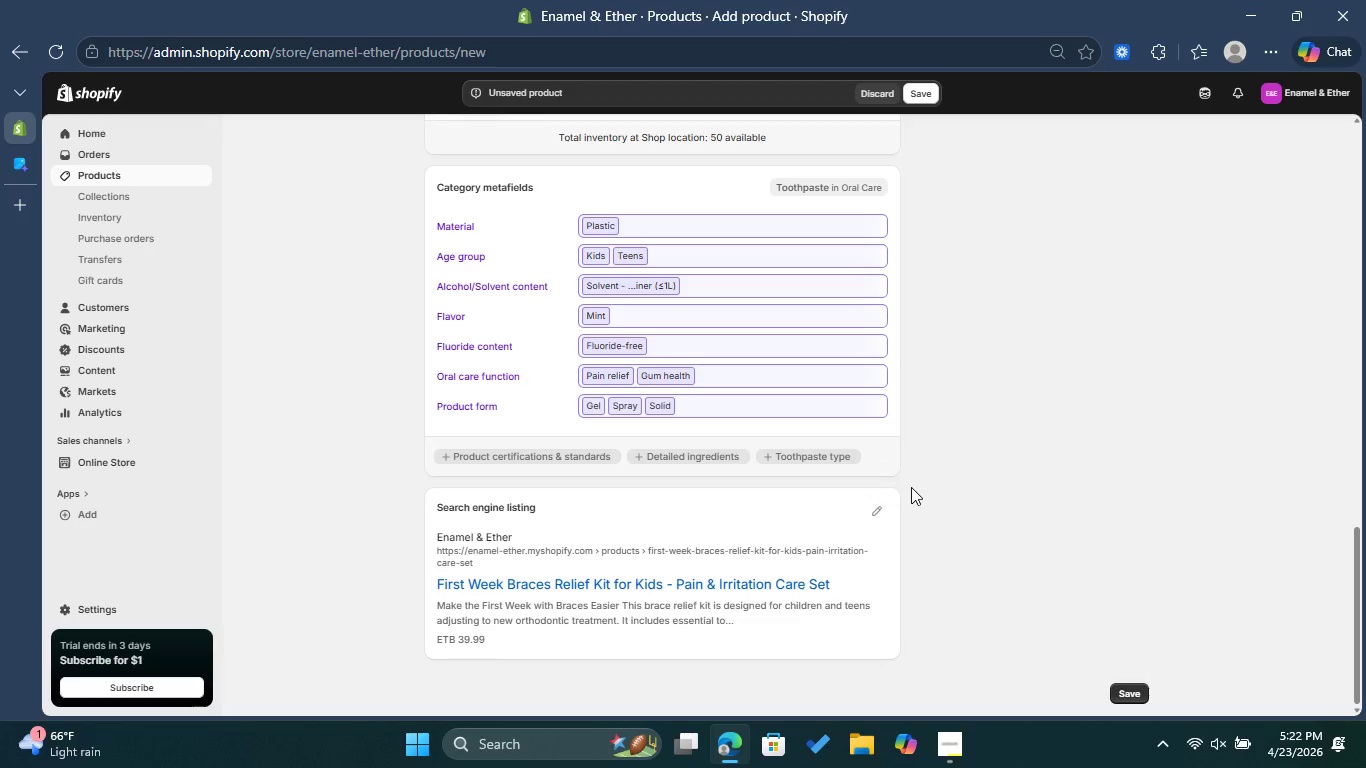 
left_click([872, 508])
 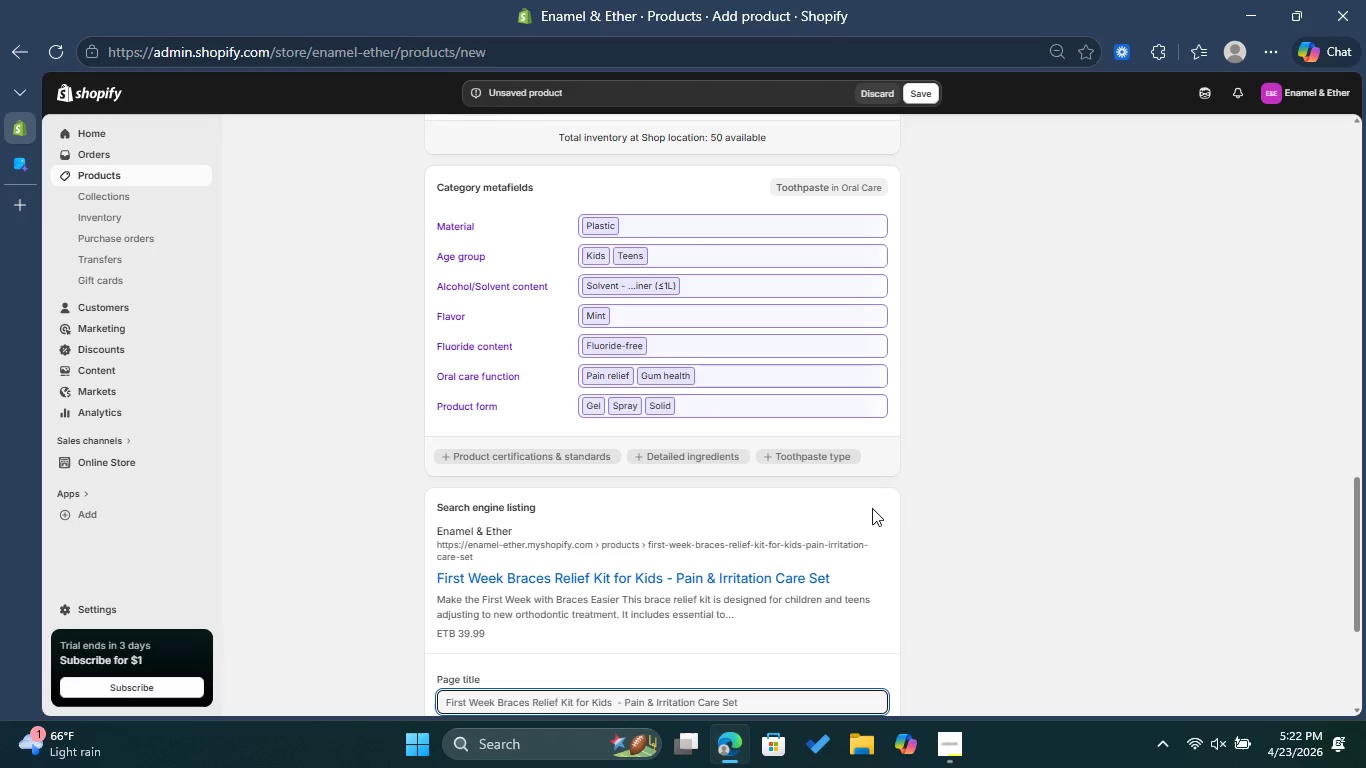 
wait(6.72)
 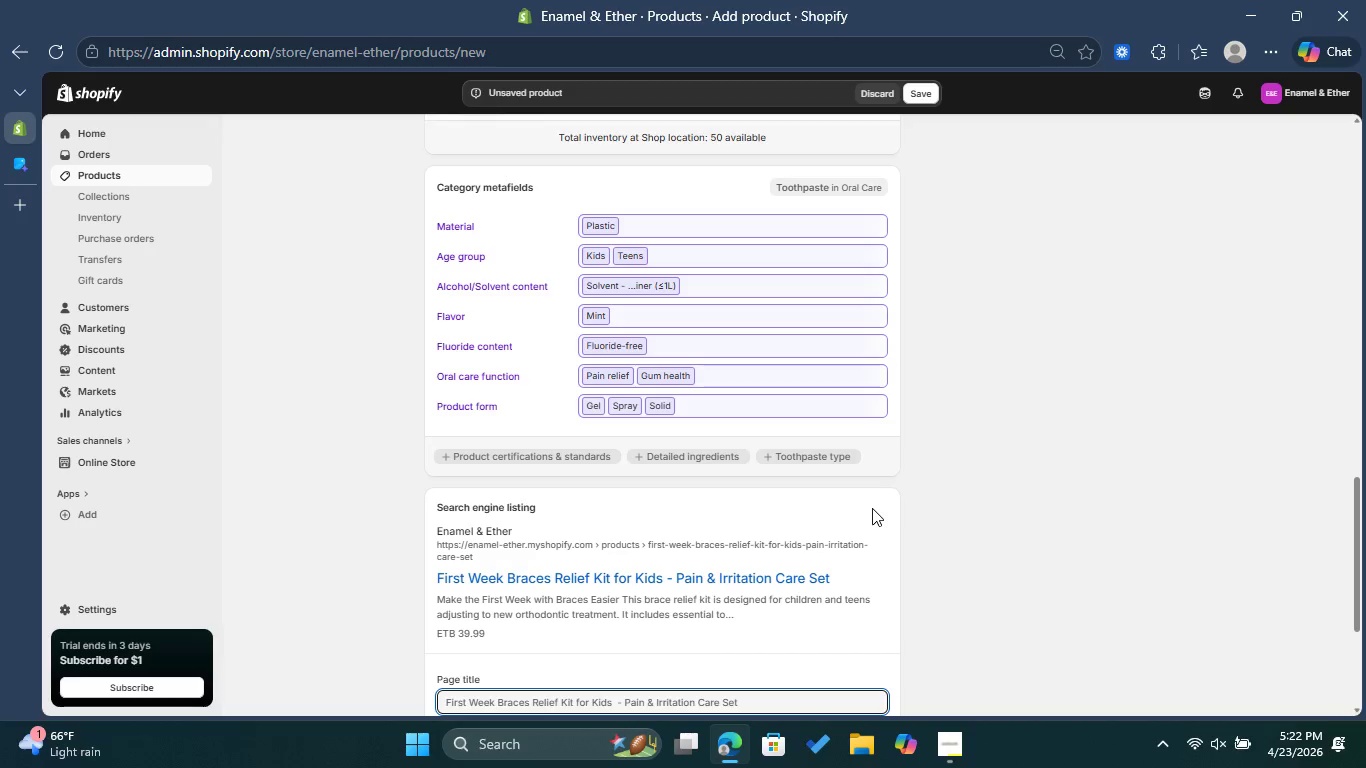 
scroll: coordinate [797, 562], scroll_direction: down, amount: 2.0
 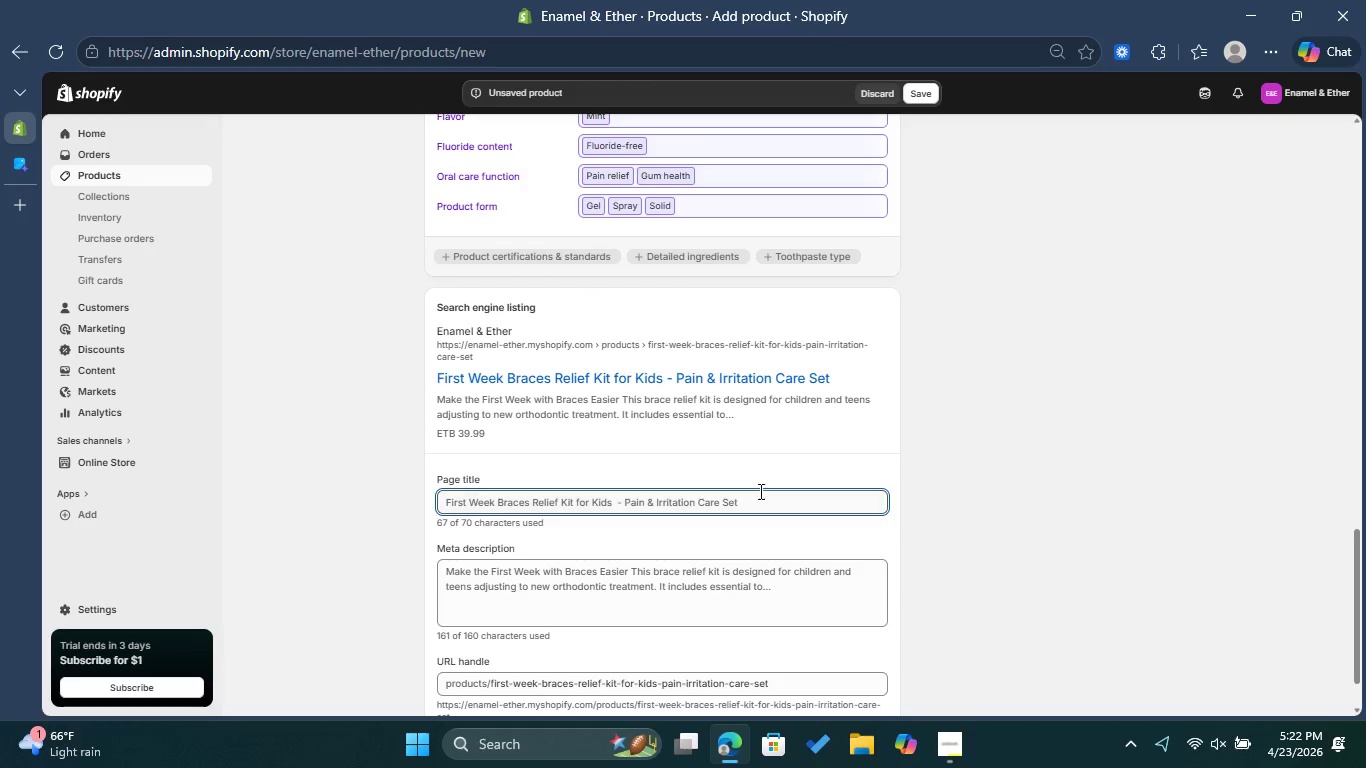 
left_click([776, 501])
 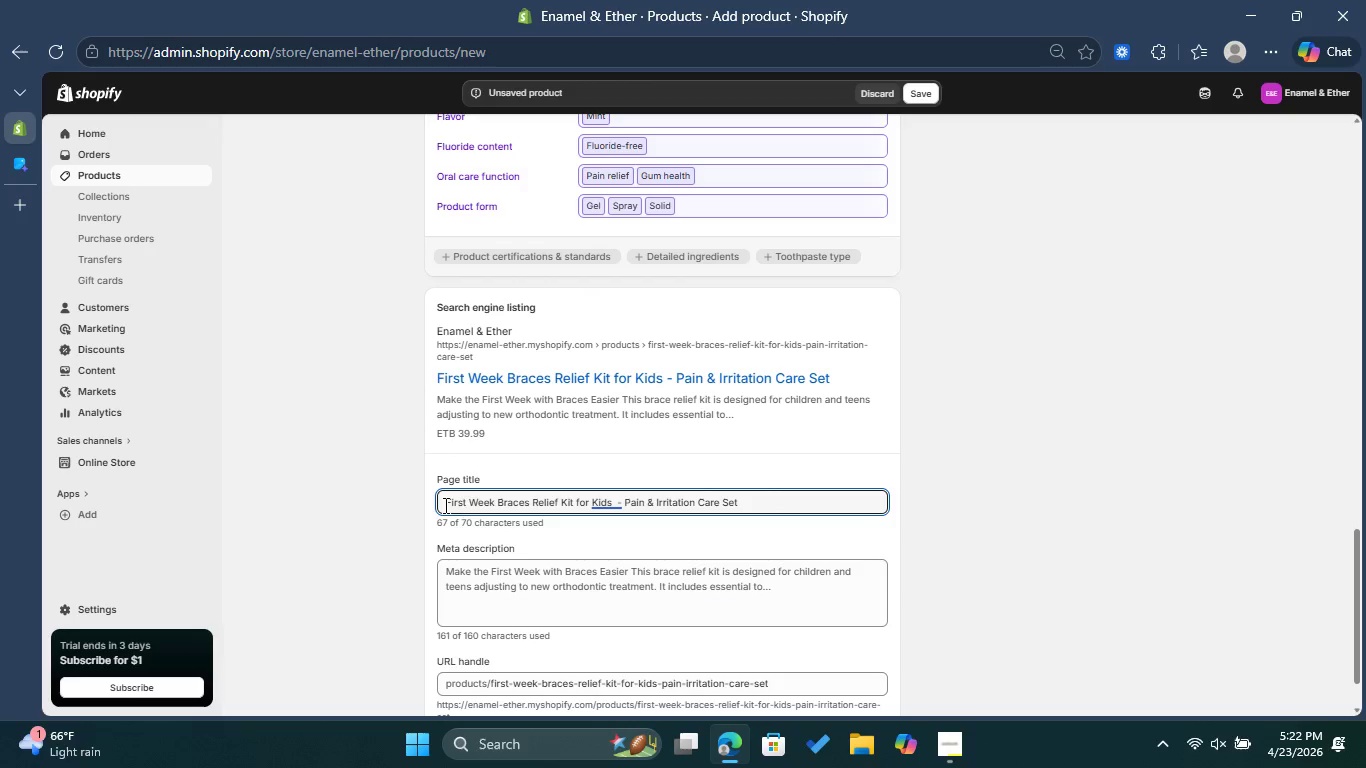 
wait(5.61)
 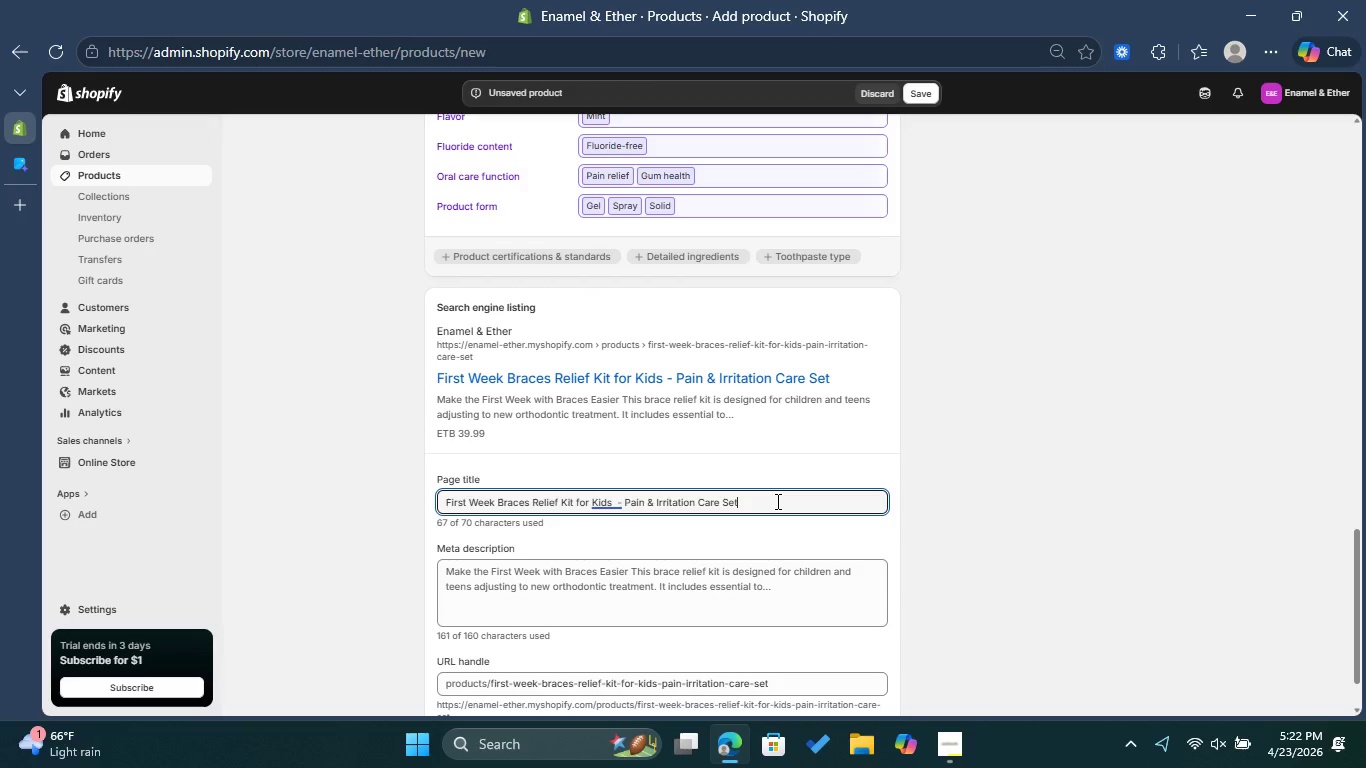 
left_click_drag(start_coordinate=[494, 496], to_coordinate=[409, 511])
 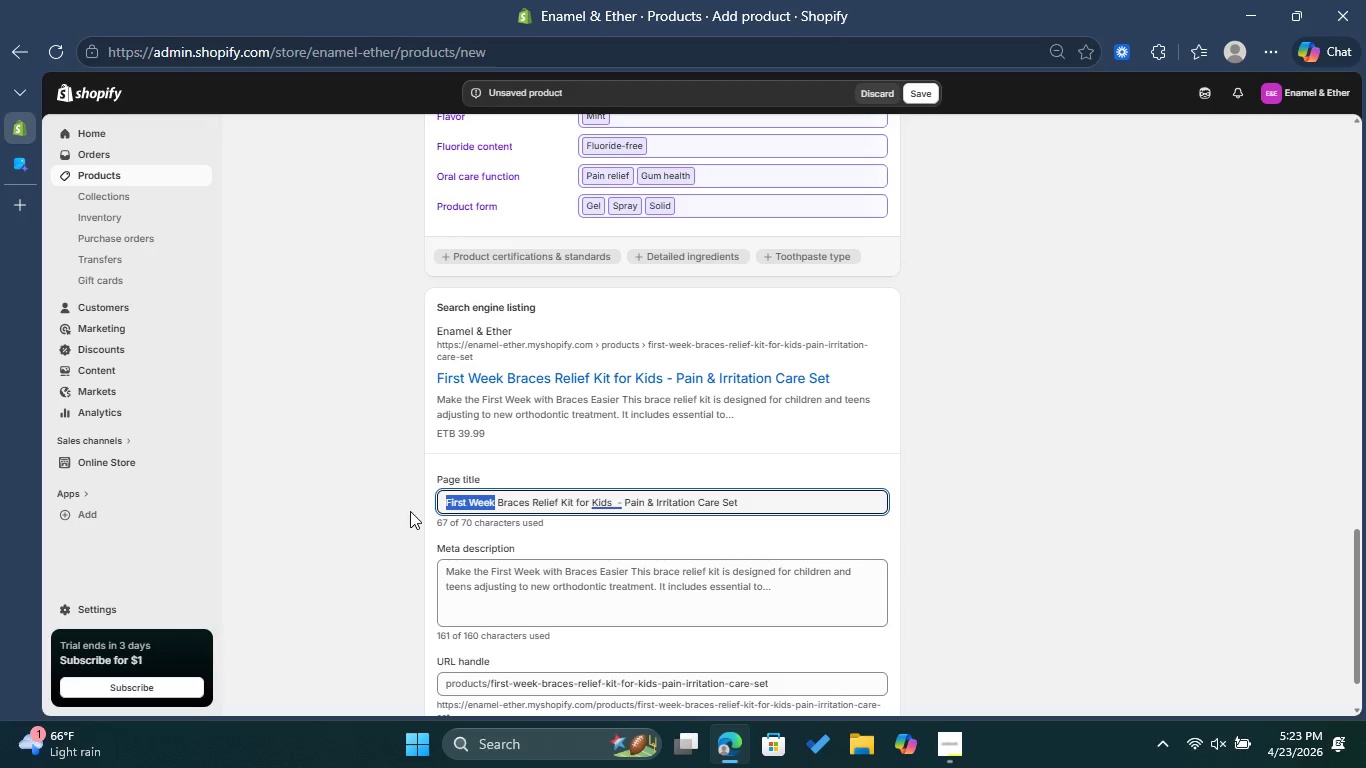 
key(Backspace)
 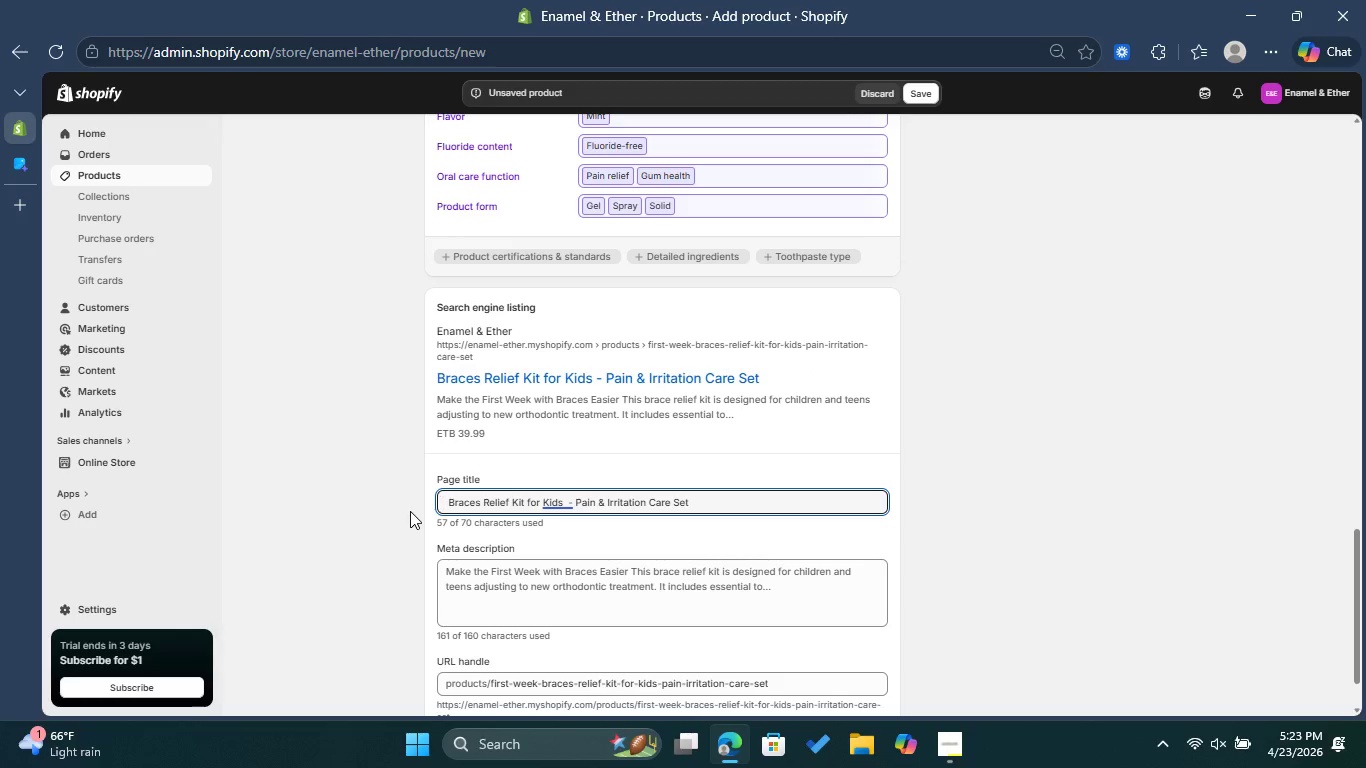 
key(ArrowRight)
 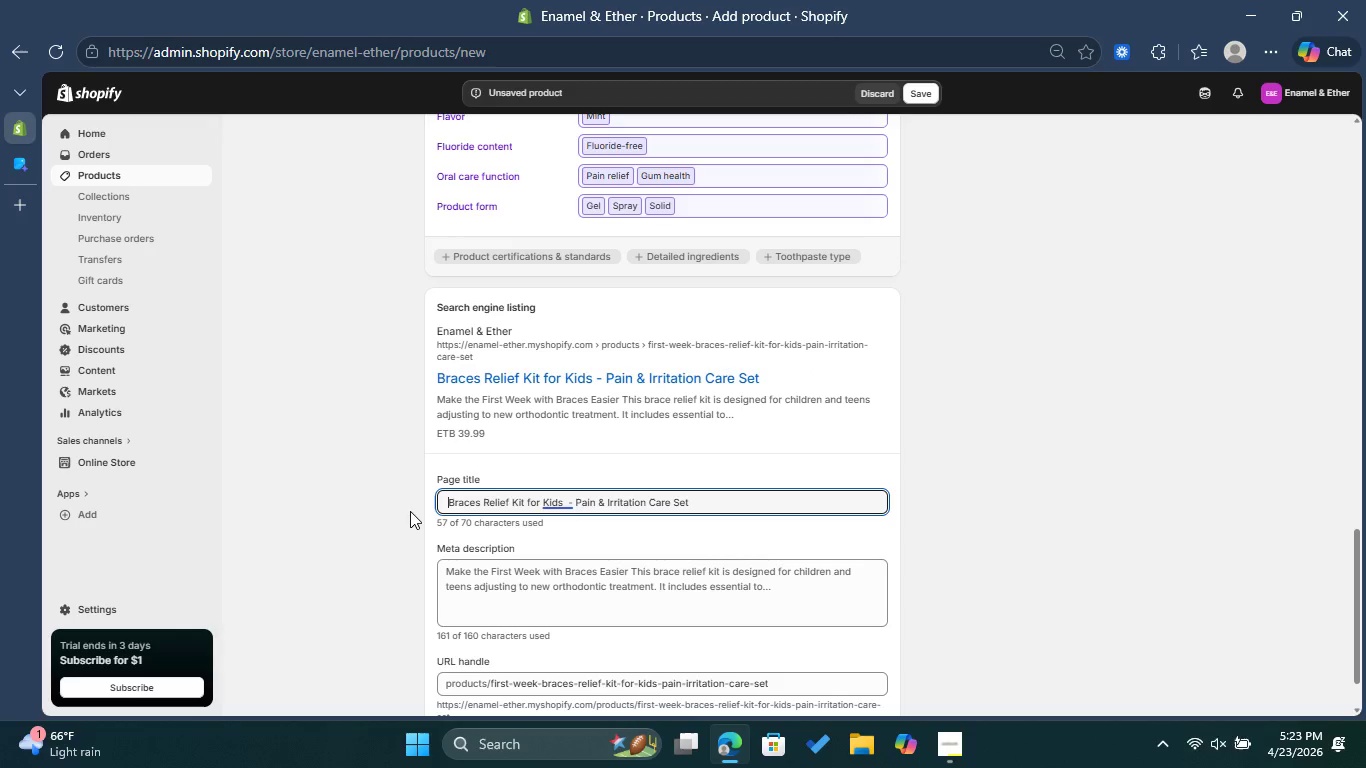 
key(Backspace)
 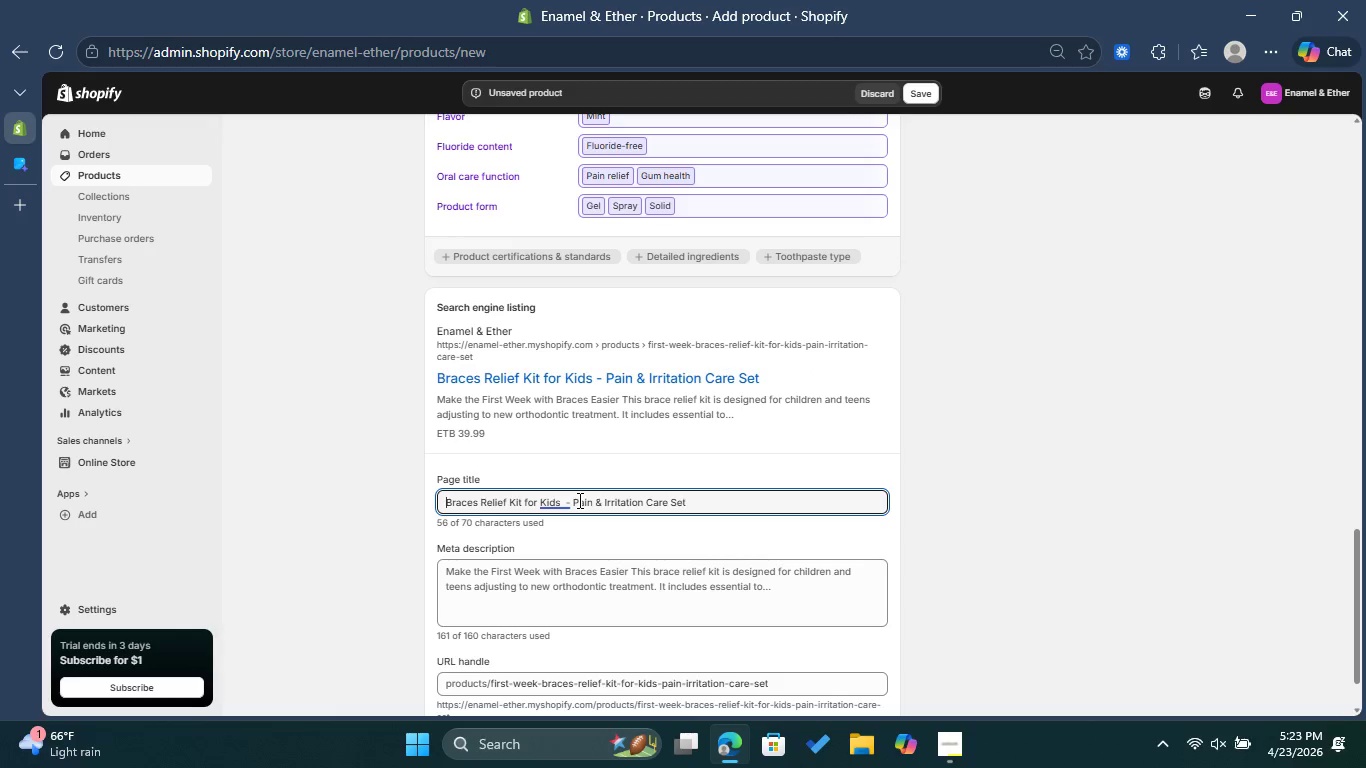 
key(Control+Z)
 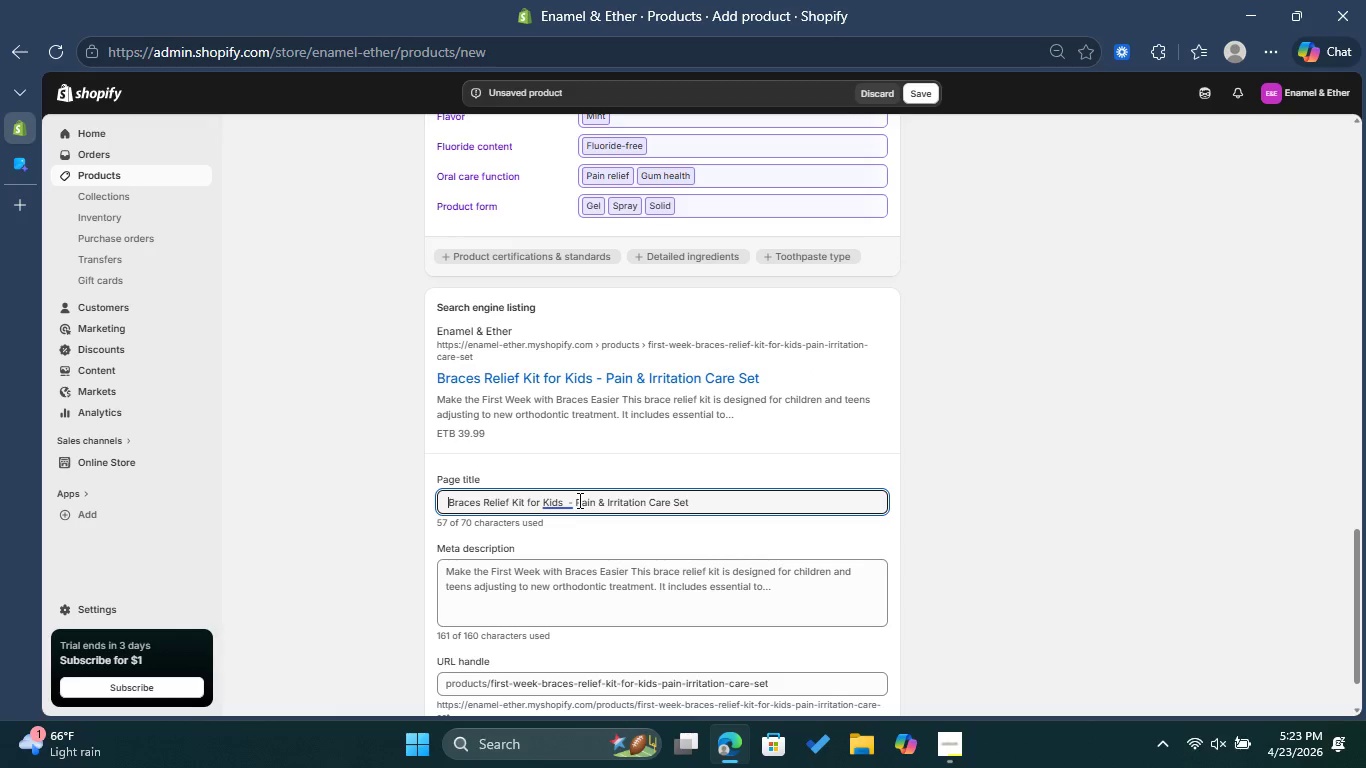 
key(Control+Z)
 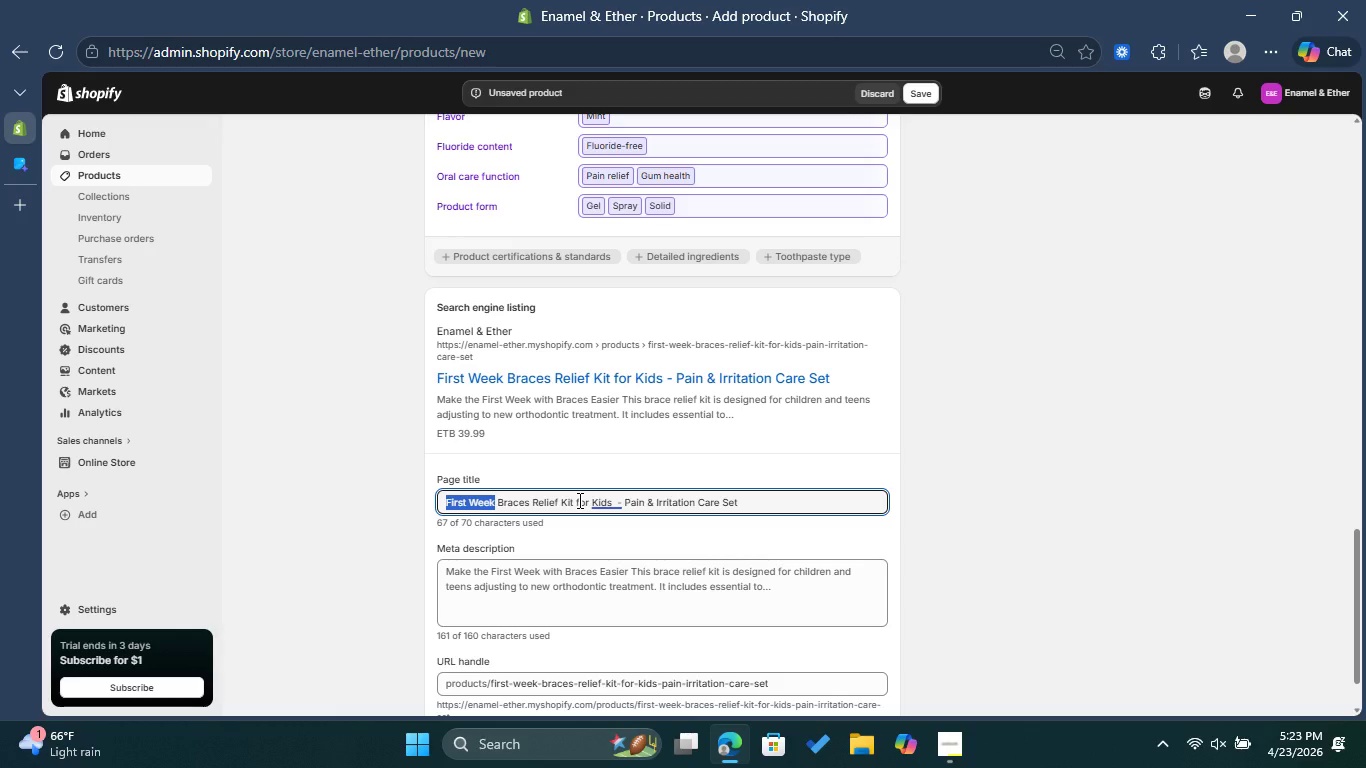 
key(Control+X)
 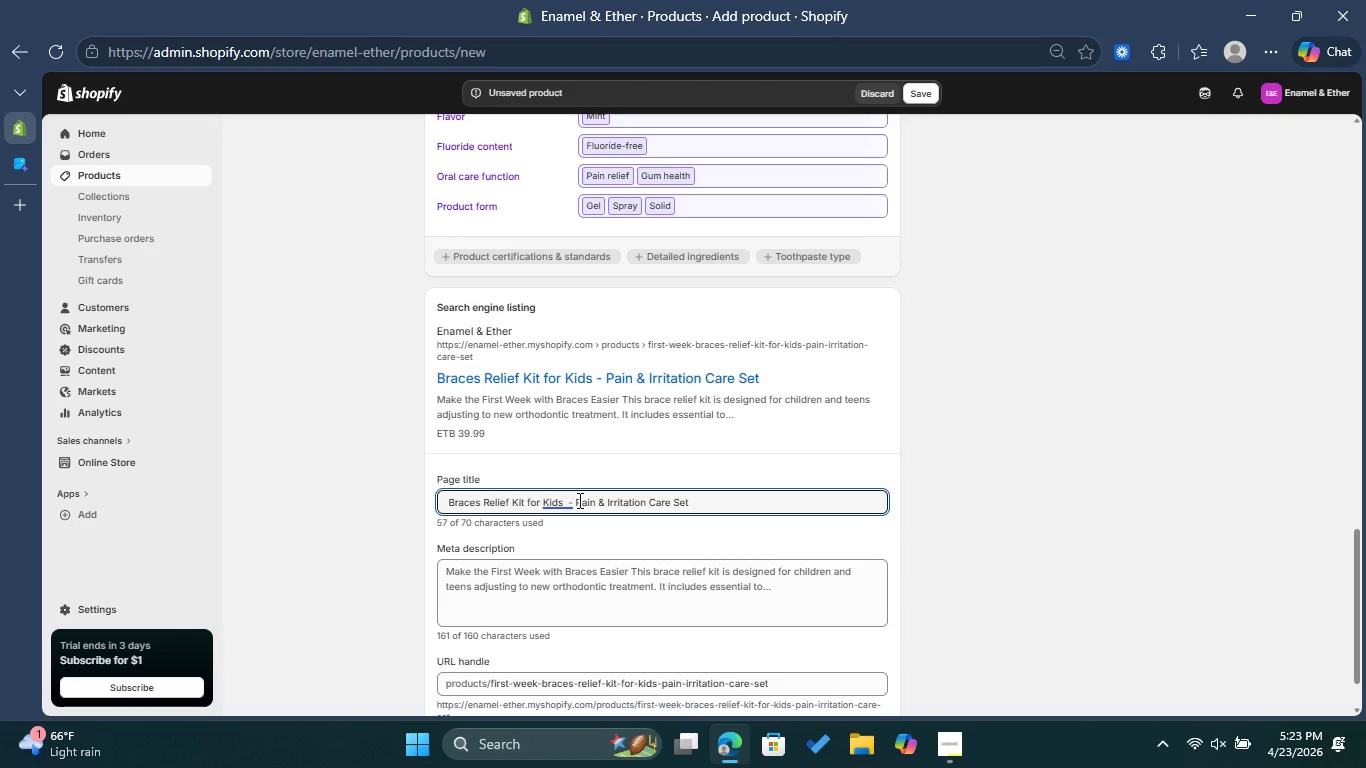 
key(Backspace)
 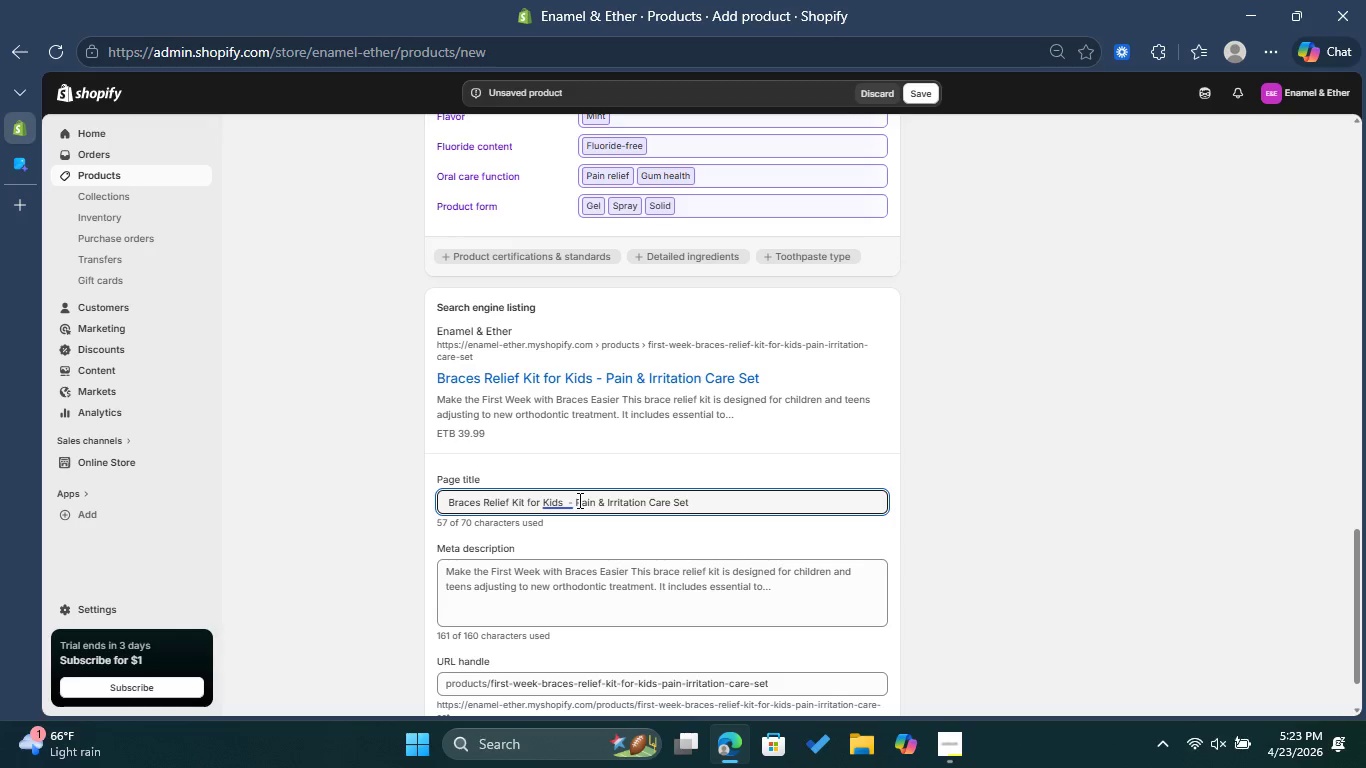 
key(Backspace)
 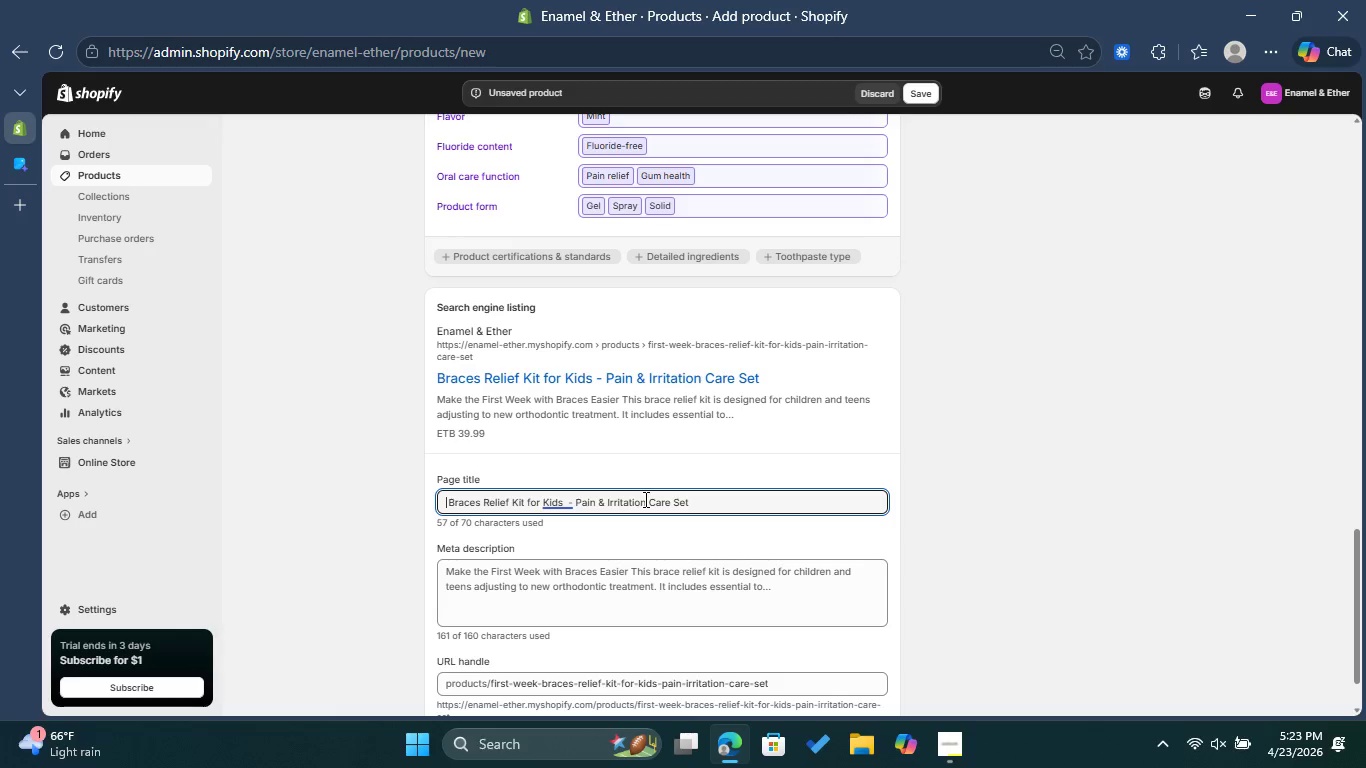 
wait(6.14)
 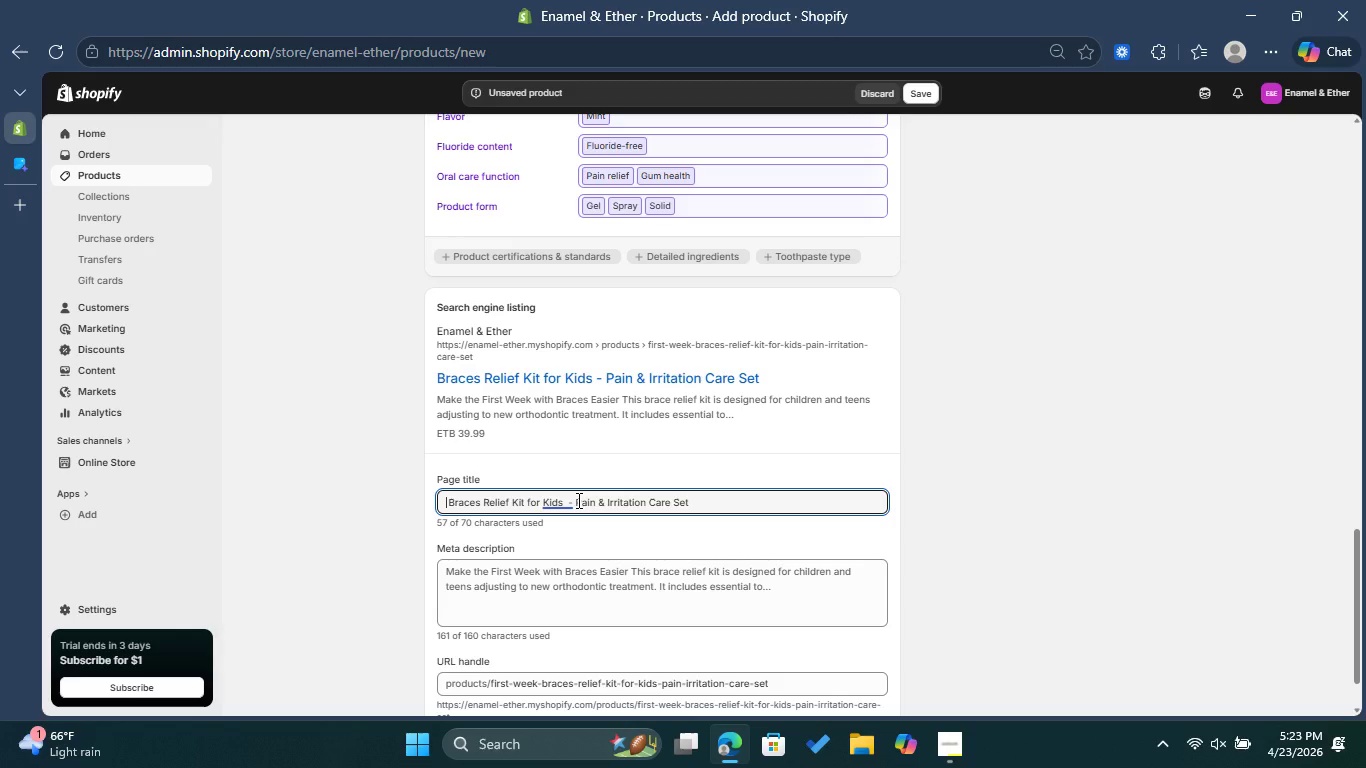 
left_click_drag(start_coordinate=[646, 501], to_coordinate=[575, 487])
 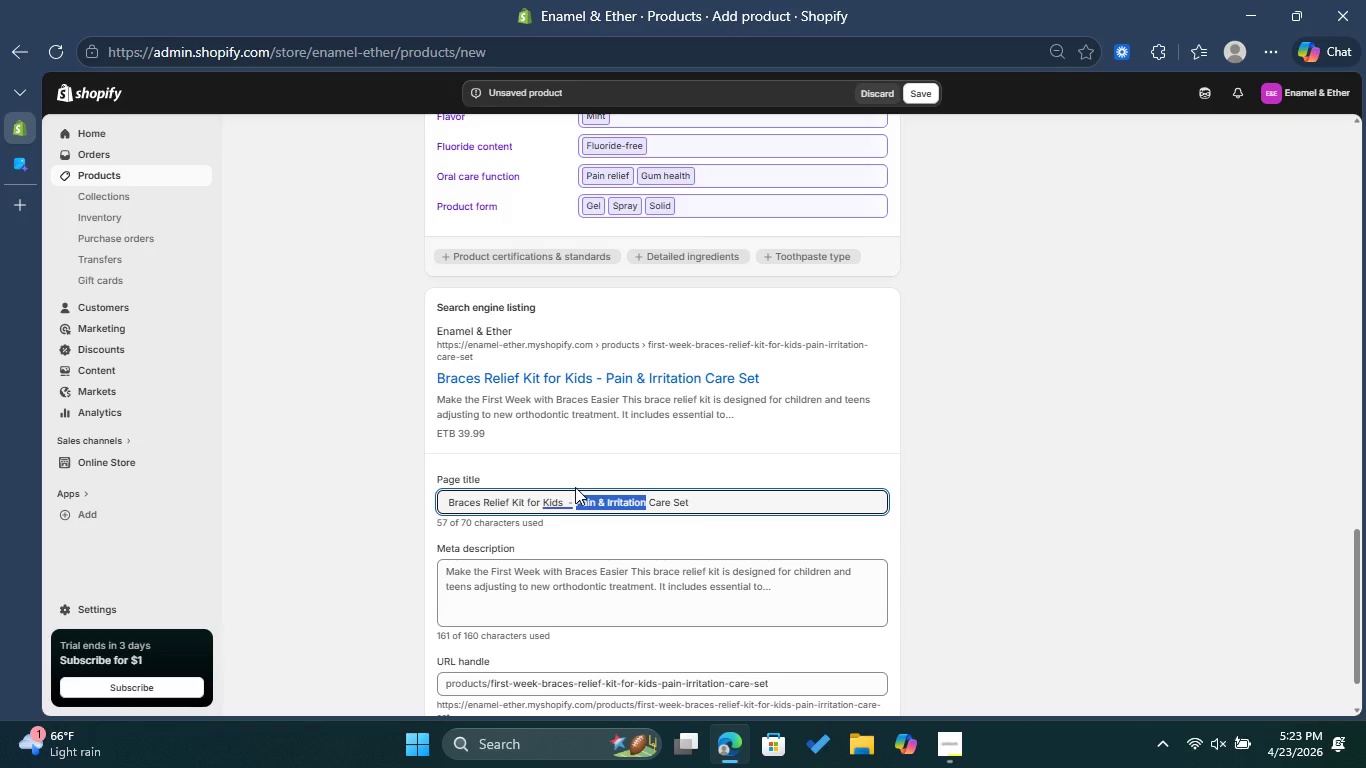 
key(Control+V)
 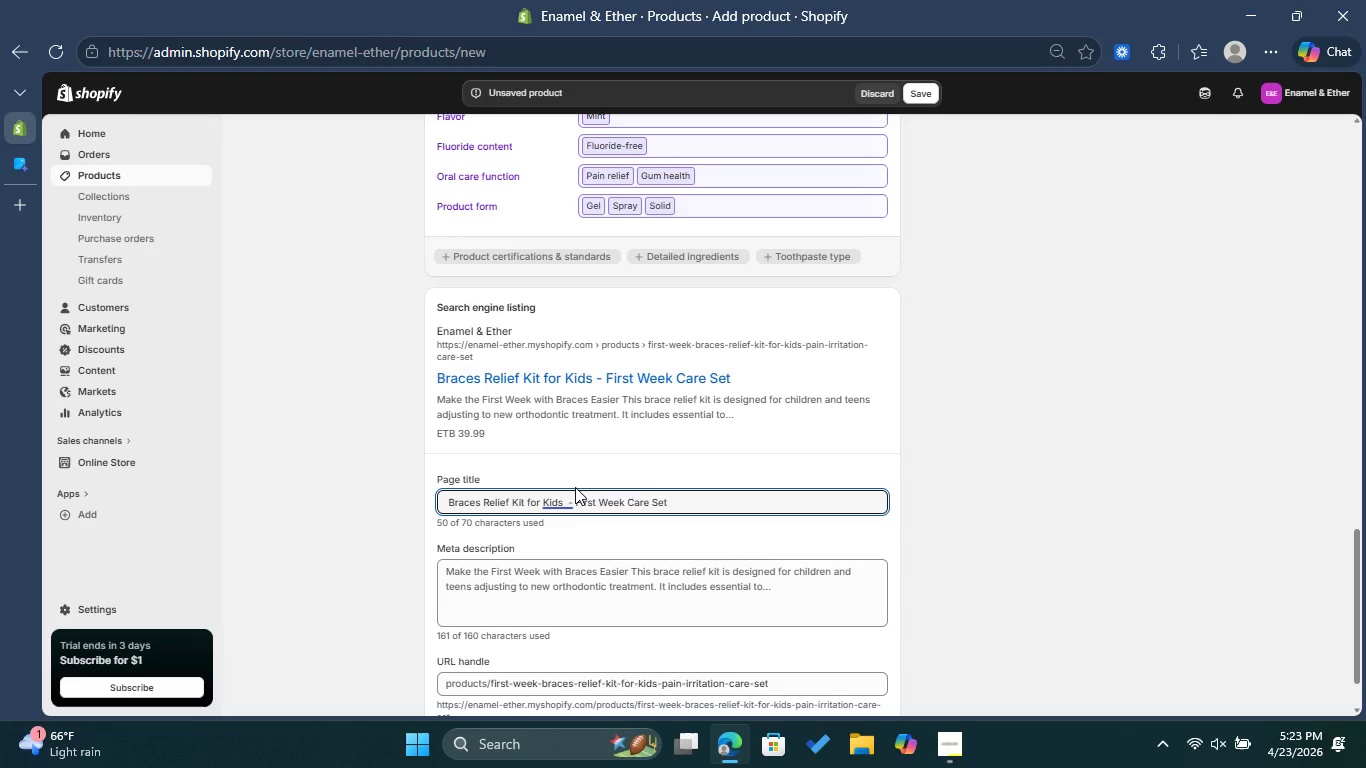 
hold_key(key=ArrowLeft, duration=0.48)
 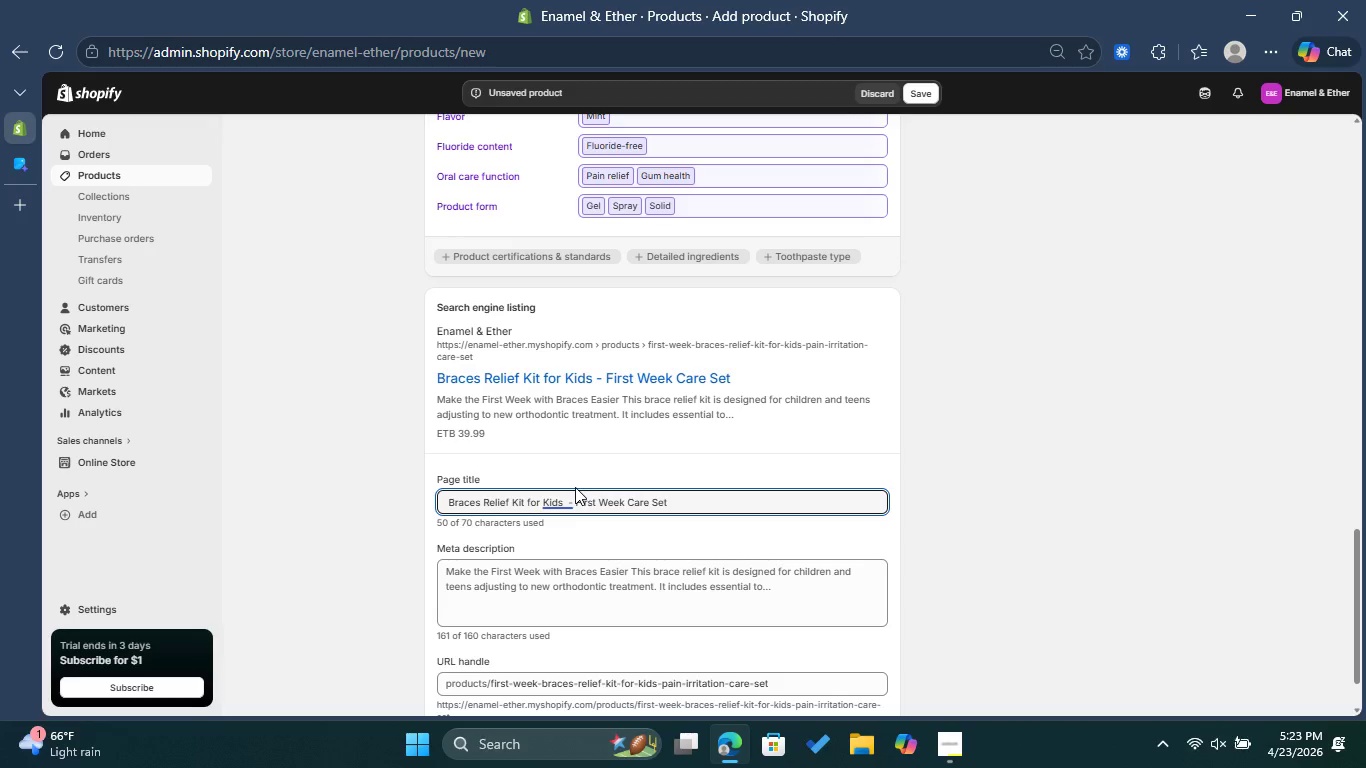 
key(ArrowLeft)
 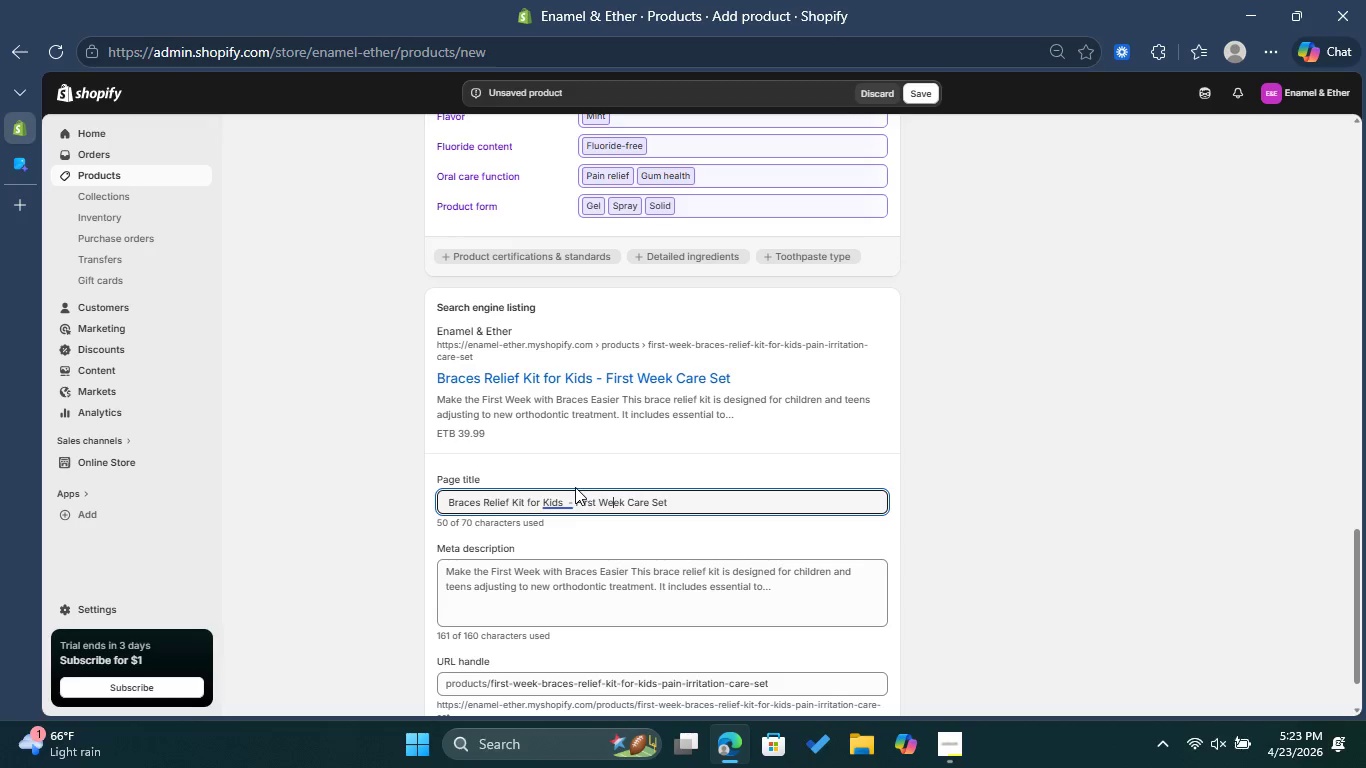 
hold_key(key=ArrowLeft, duration=0.62)
 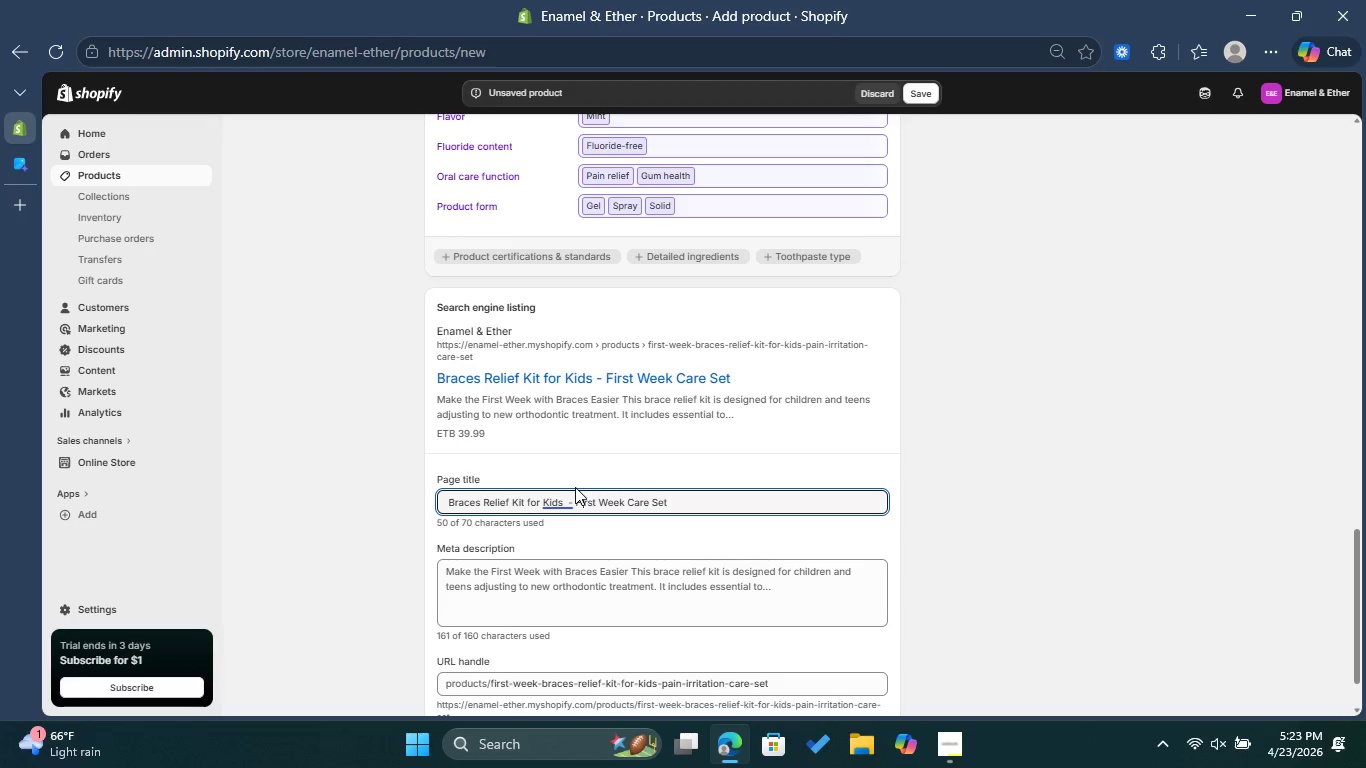 
key(ArrowLeft)
 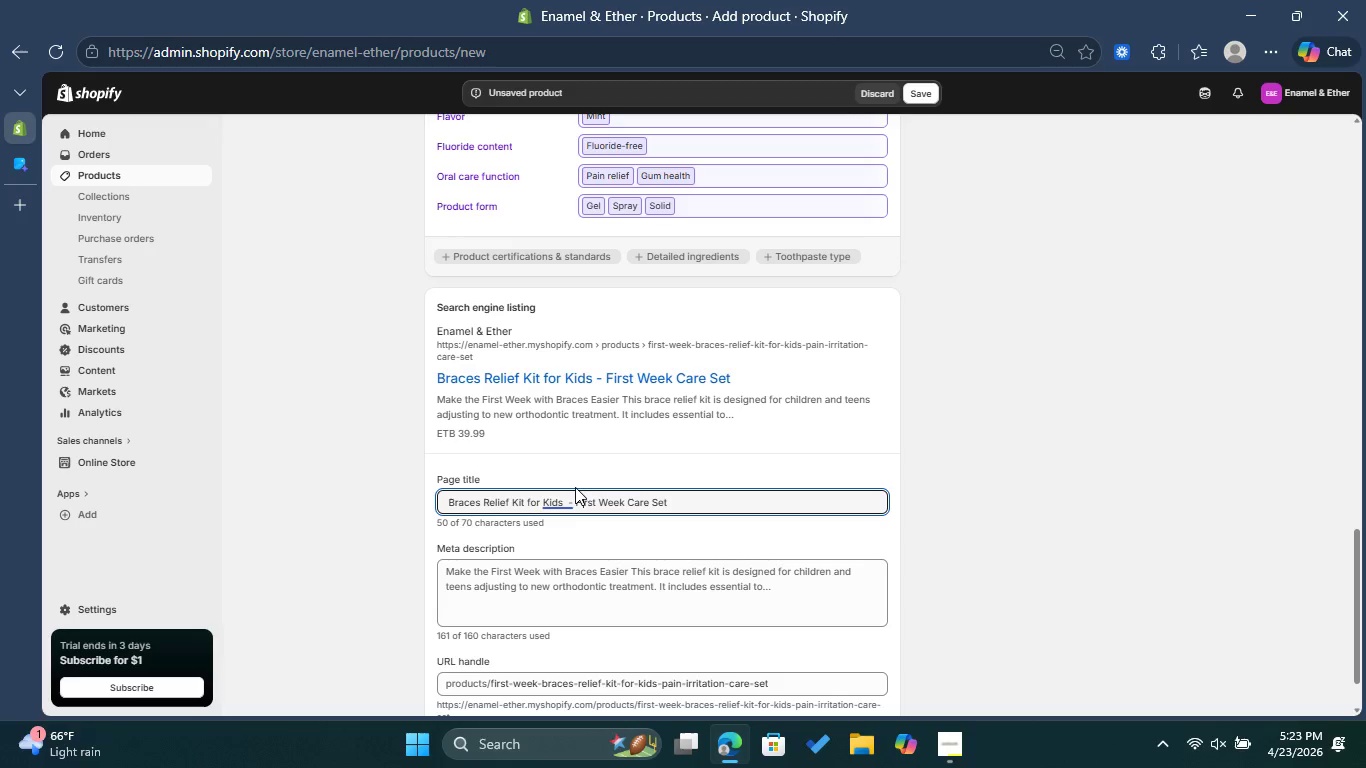 
key(ArrowLeft)
 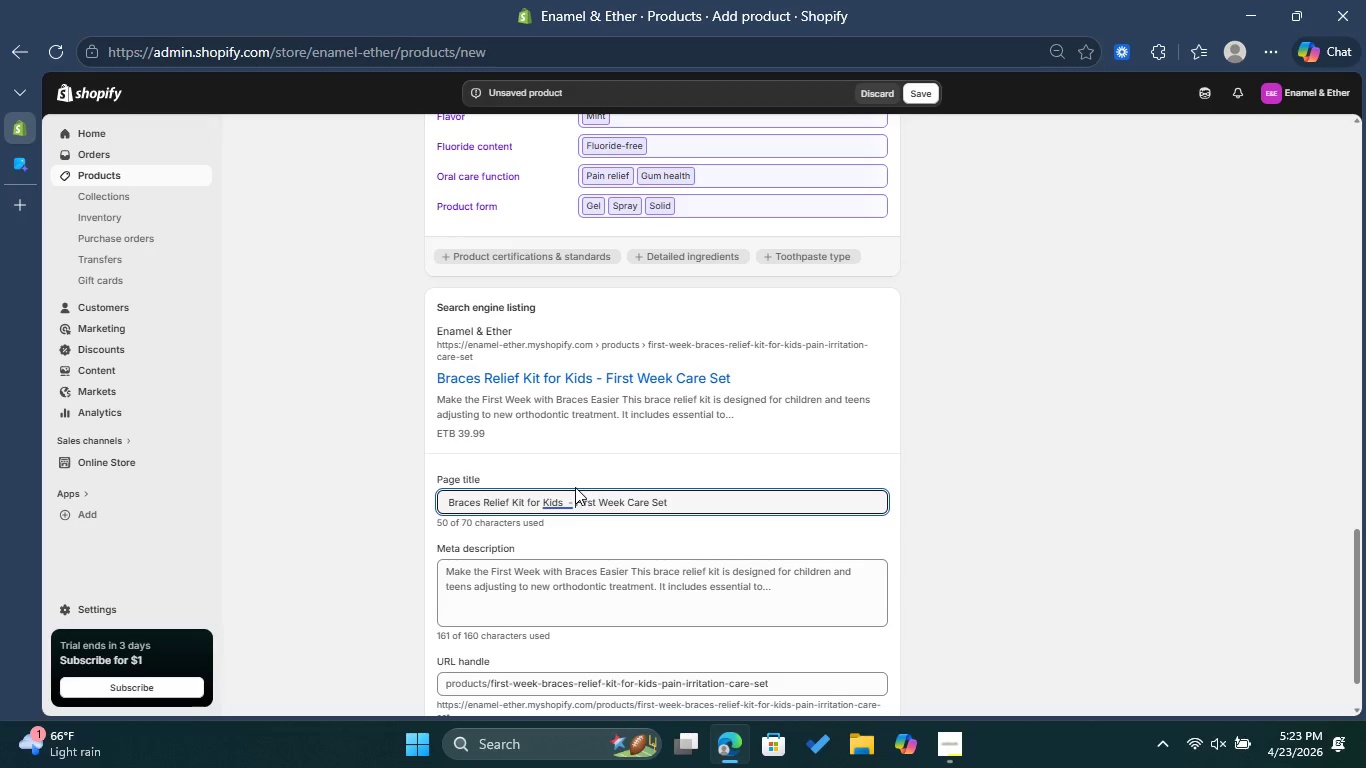 
key(ArrowLeft)
 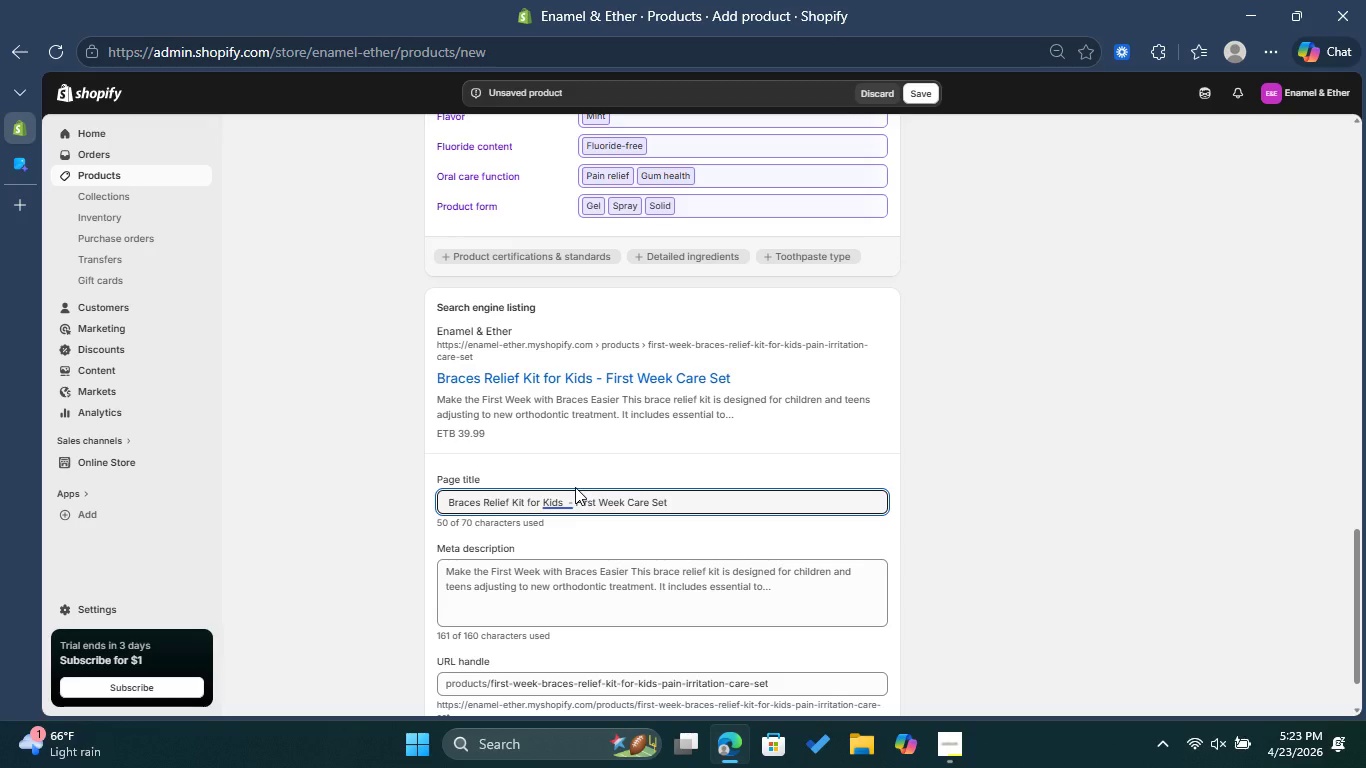 
key(Backspace)
 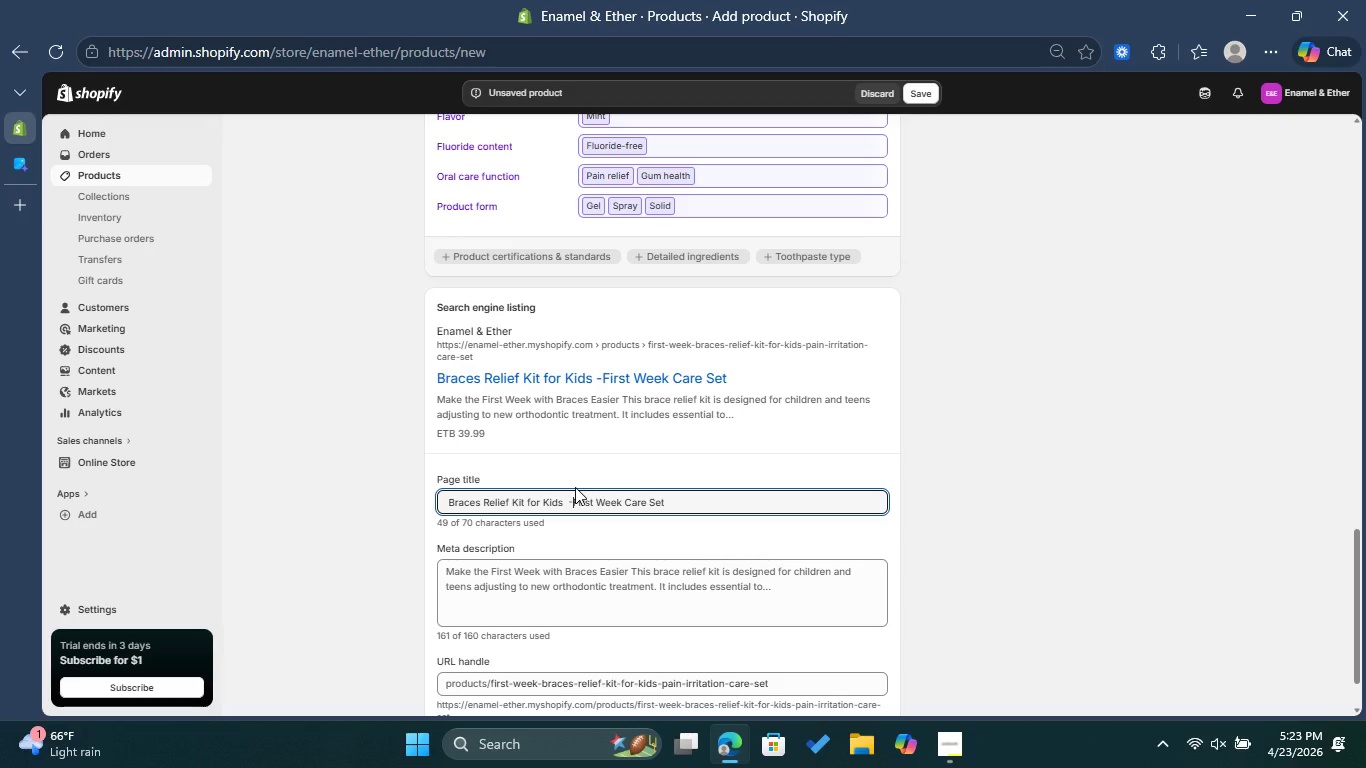 
key(Shift+Backslash)
 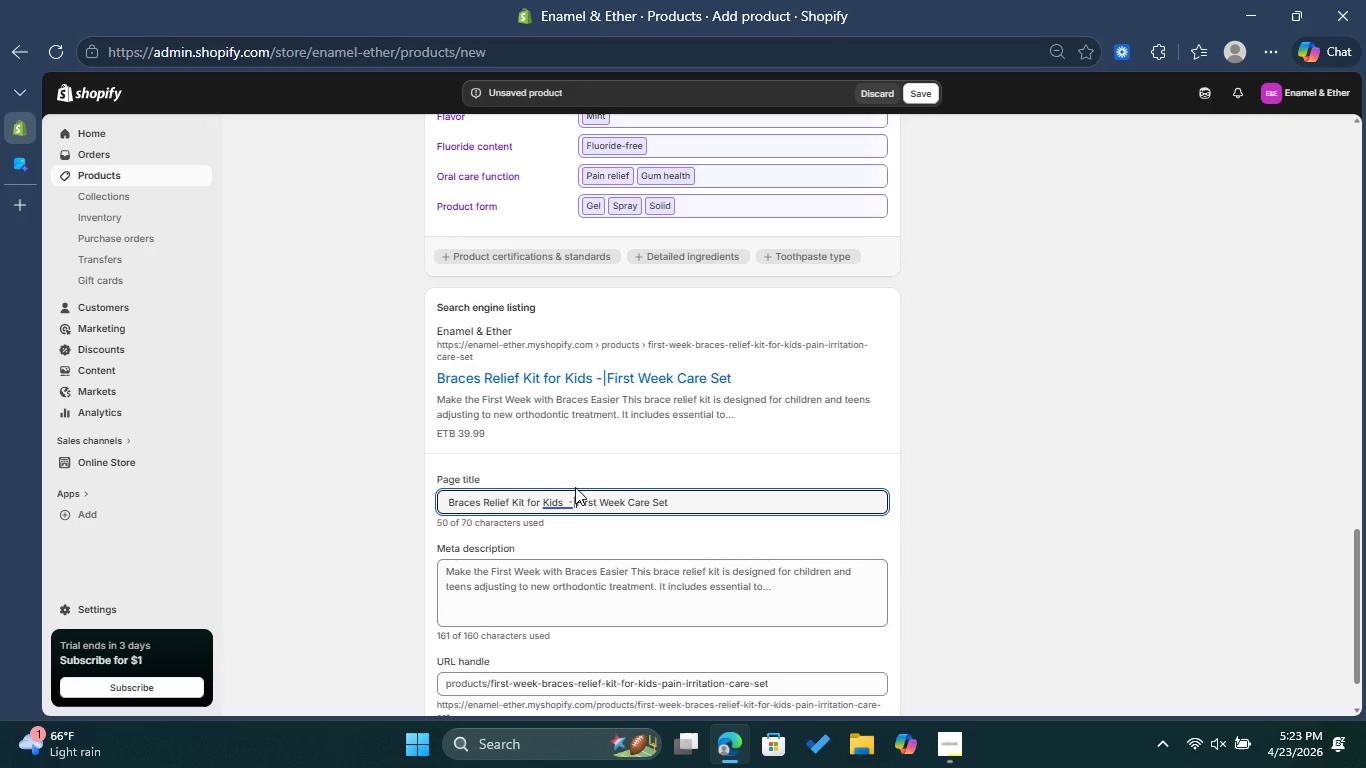 
key(ArrowLeft)
 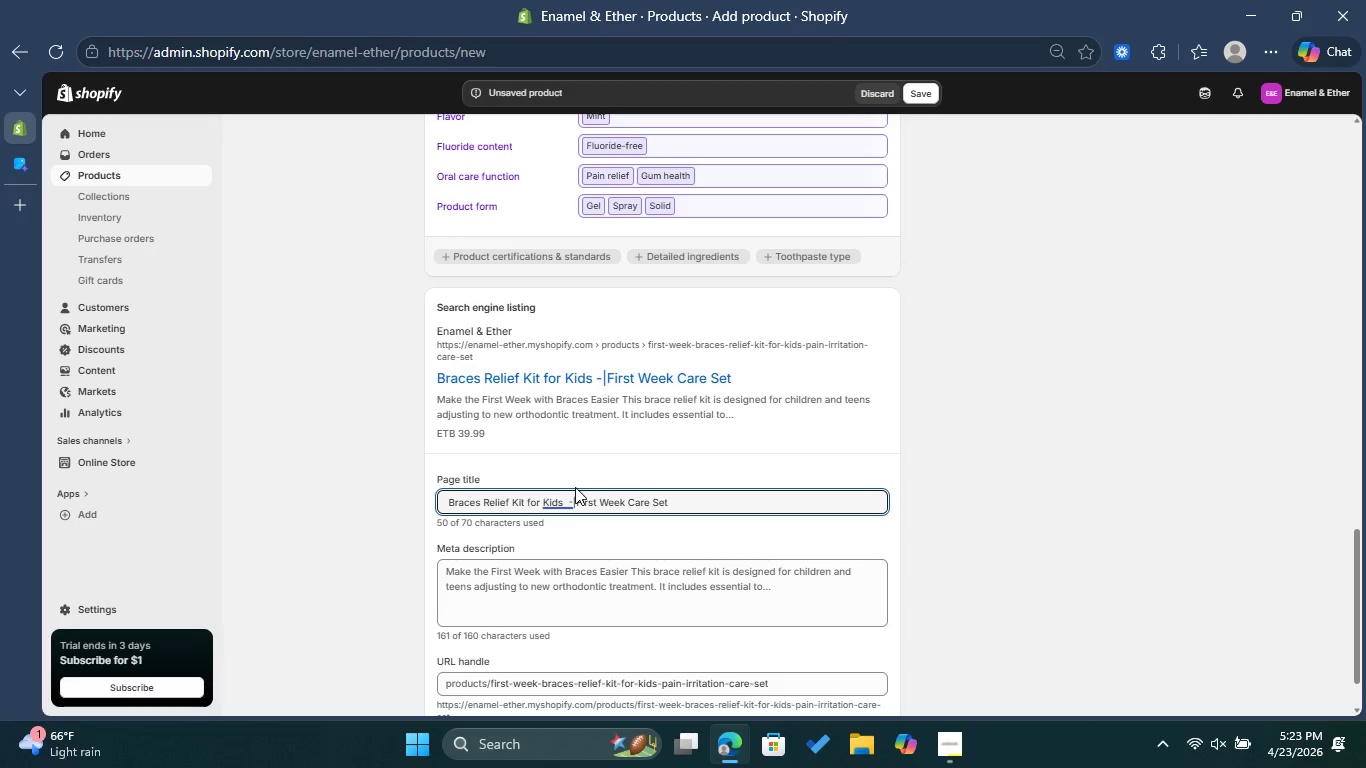 
key(Backspace)
 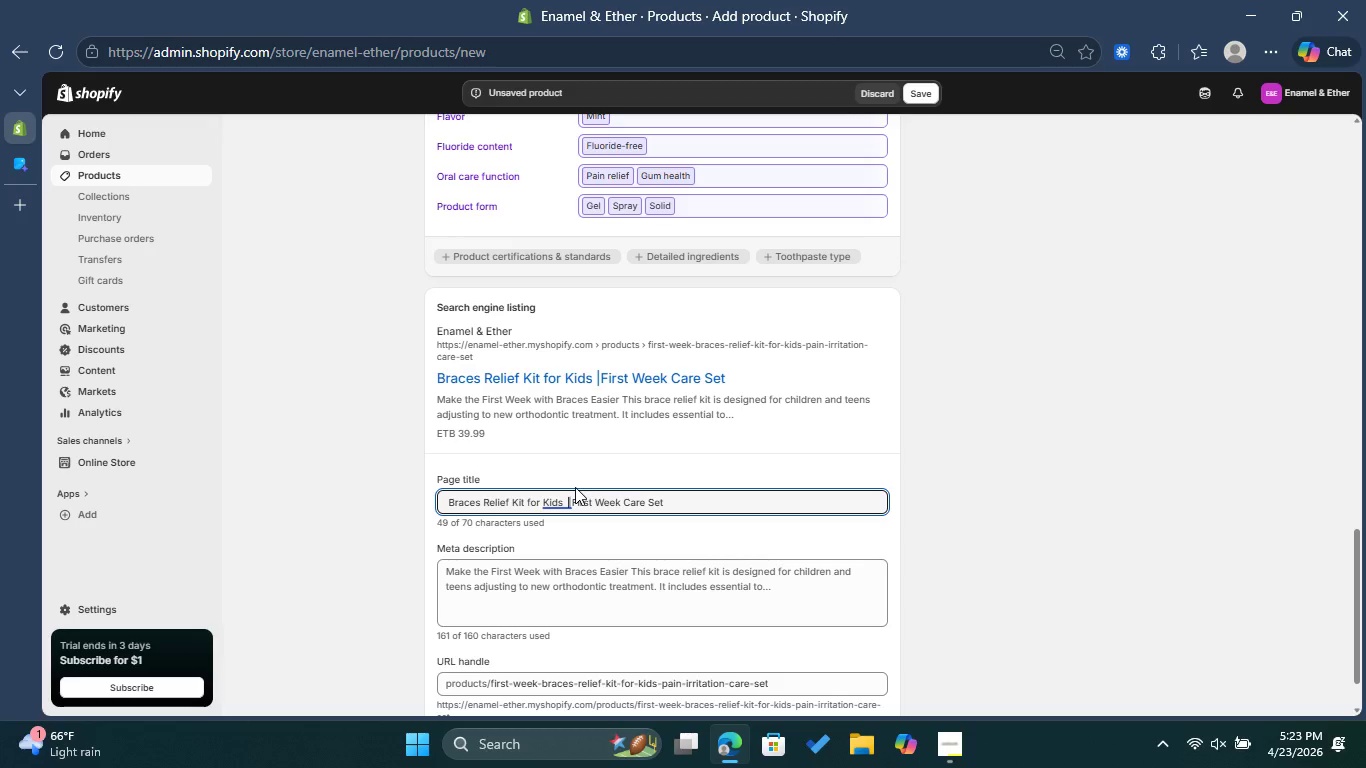 
key(ArrowRight)
 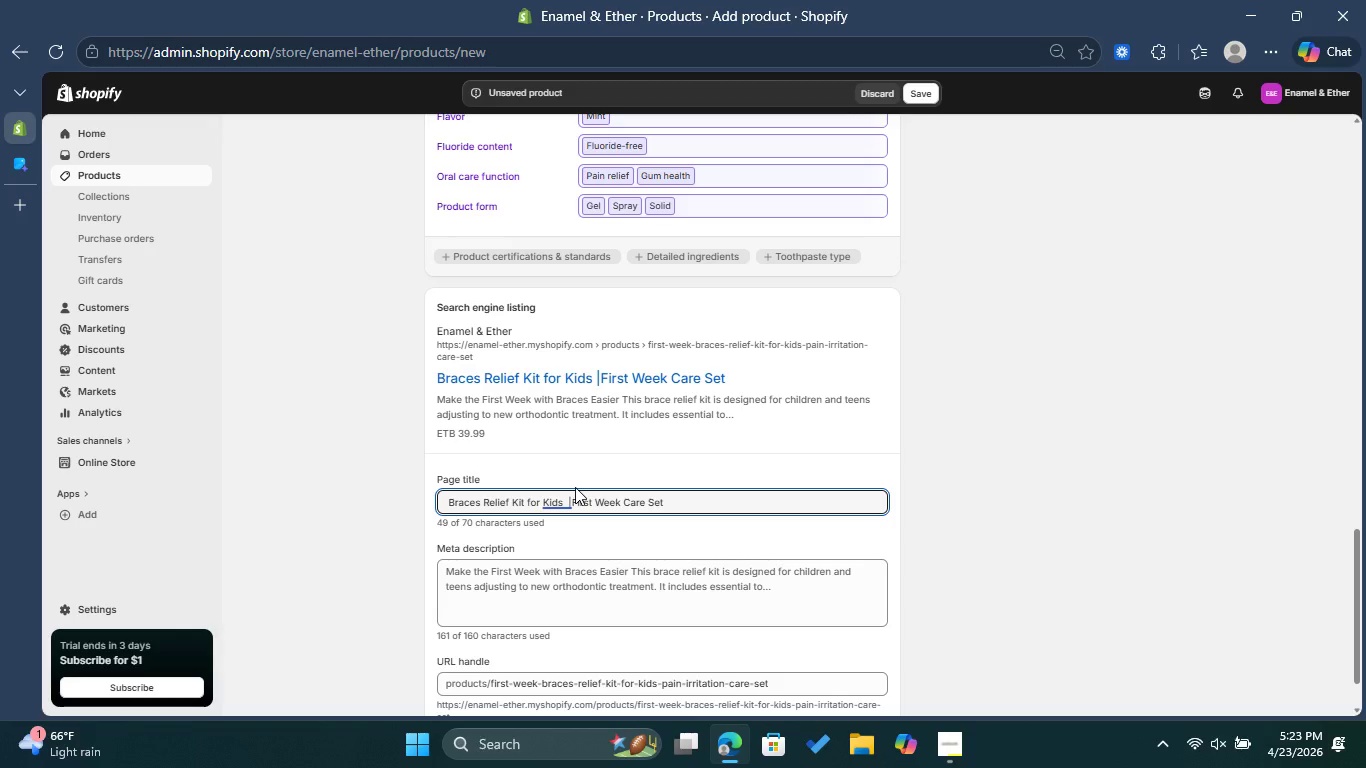 
key(Space)
 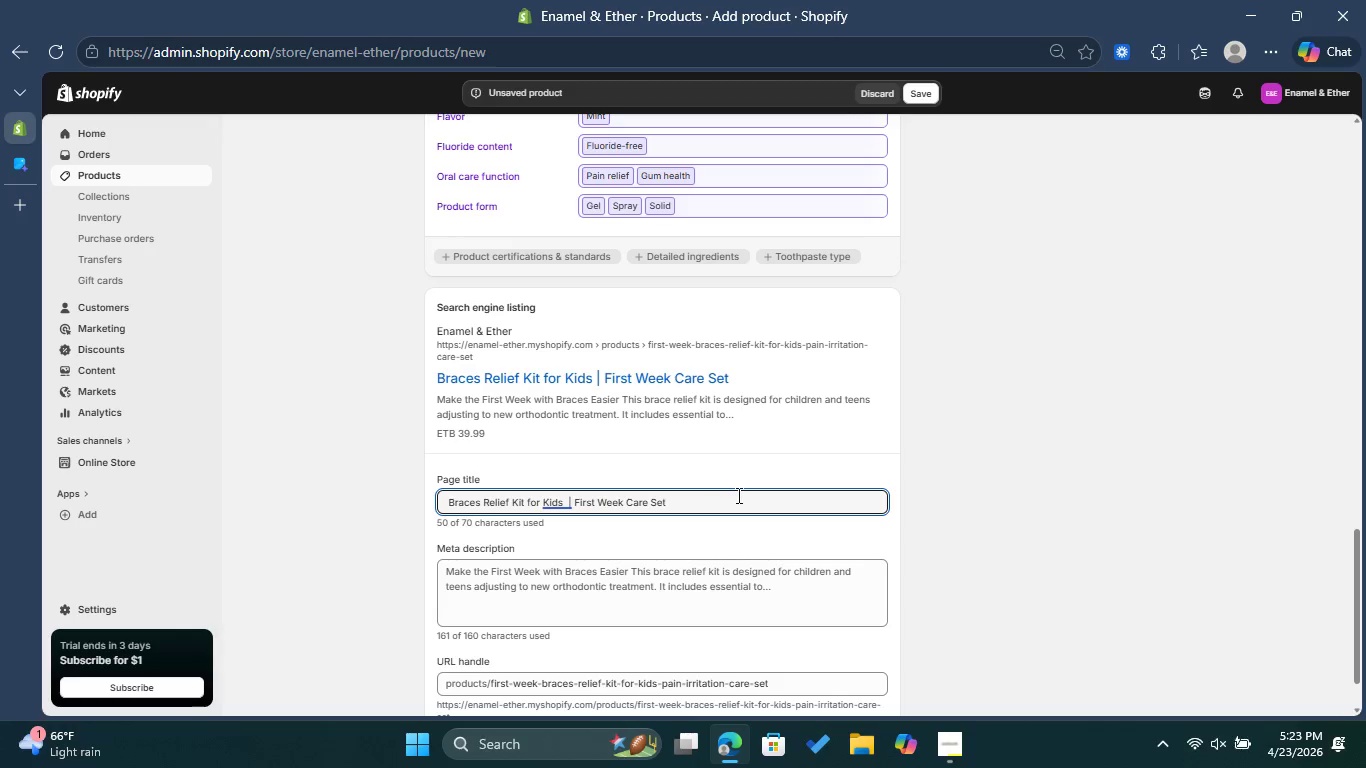 
left_click([714, 495])
 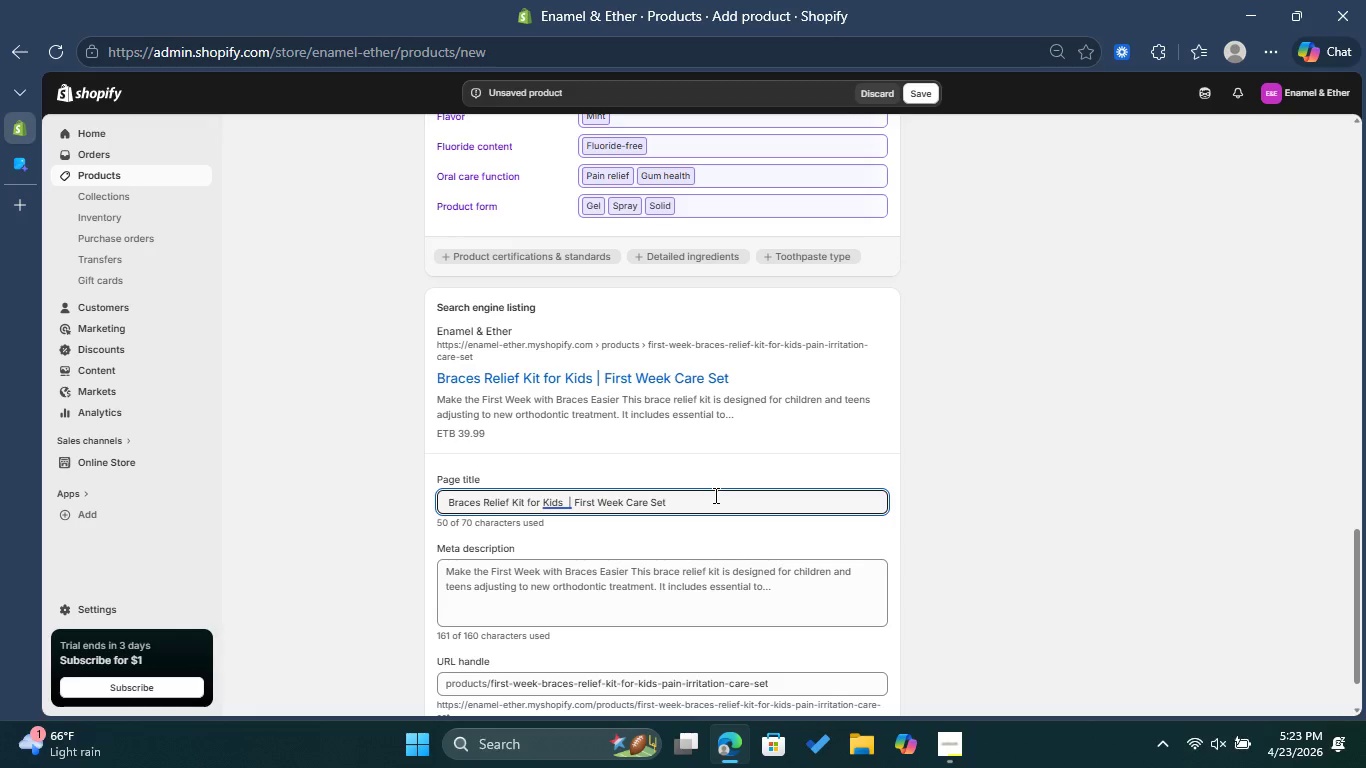 
key(Backspace)
 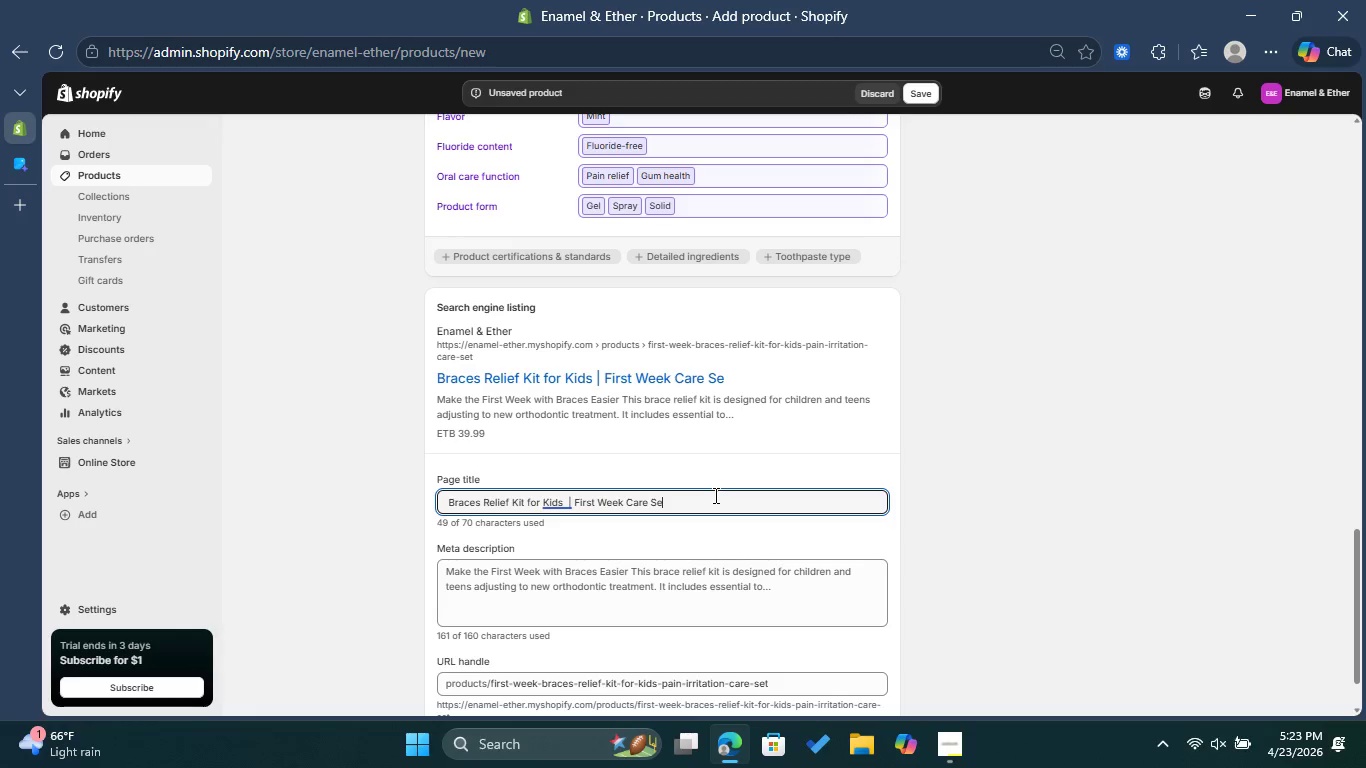 
key(Backspace)
 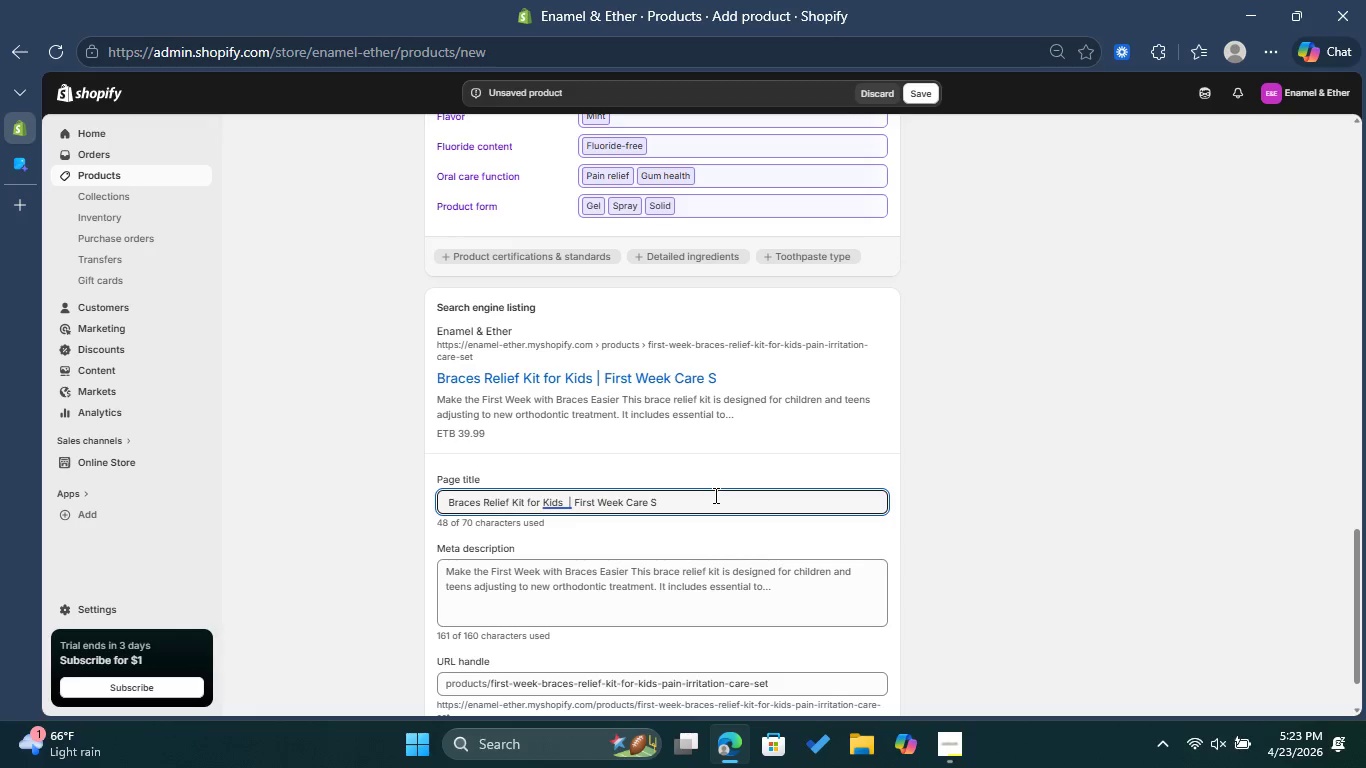 
key(Backspace)
 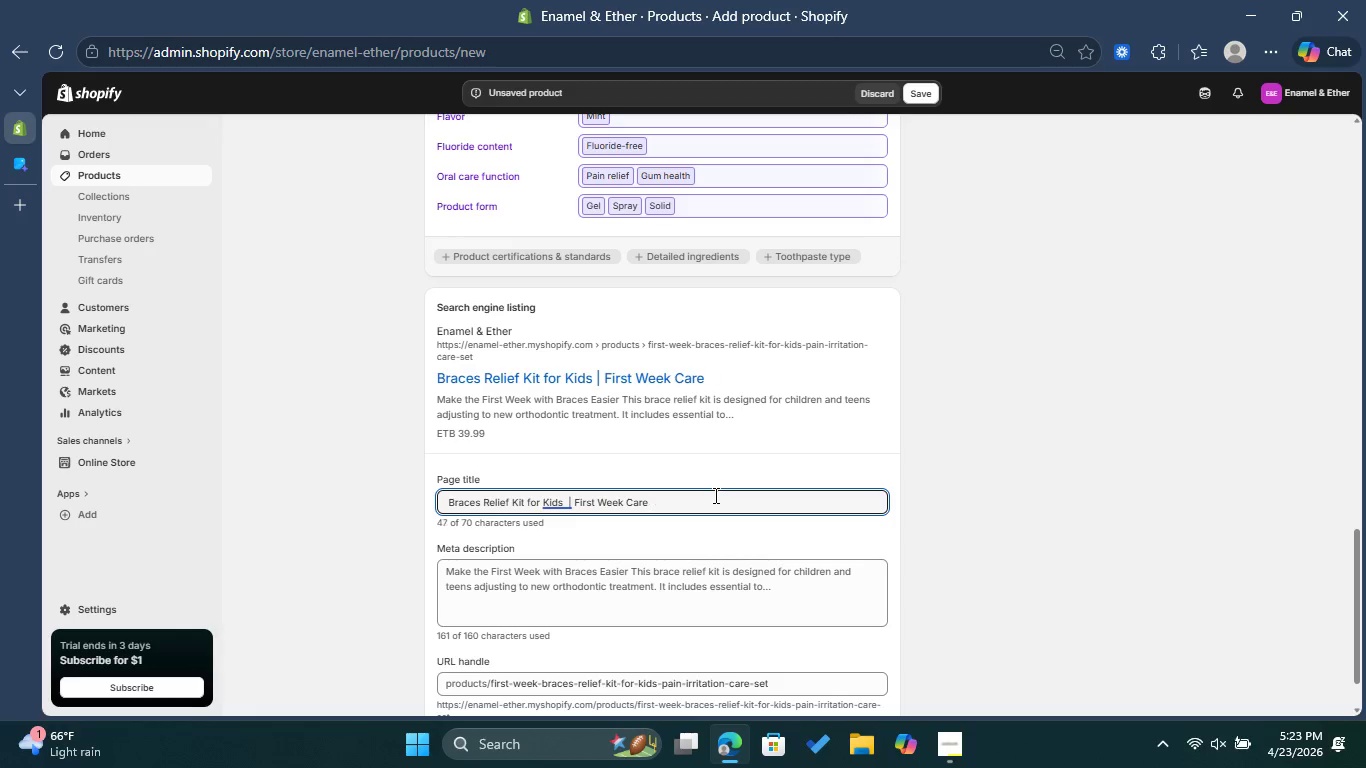 
key(Backspace)
 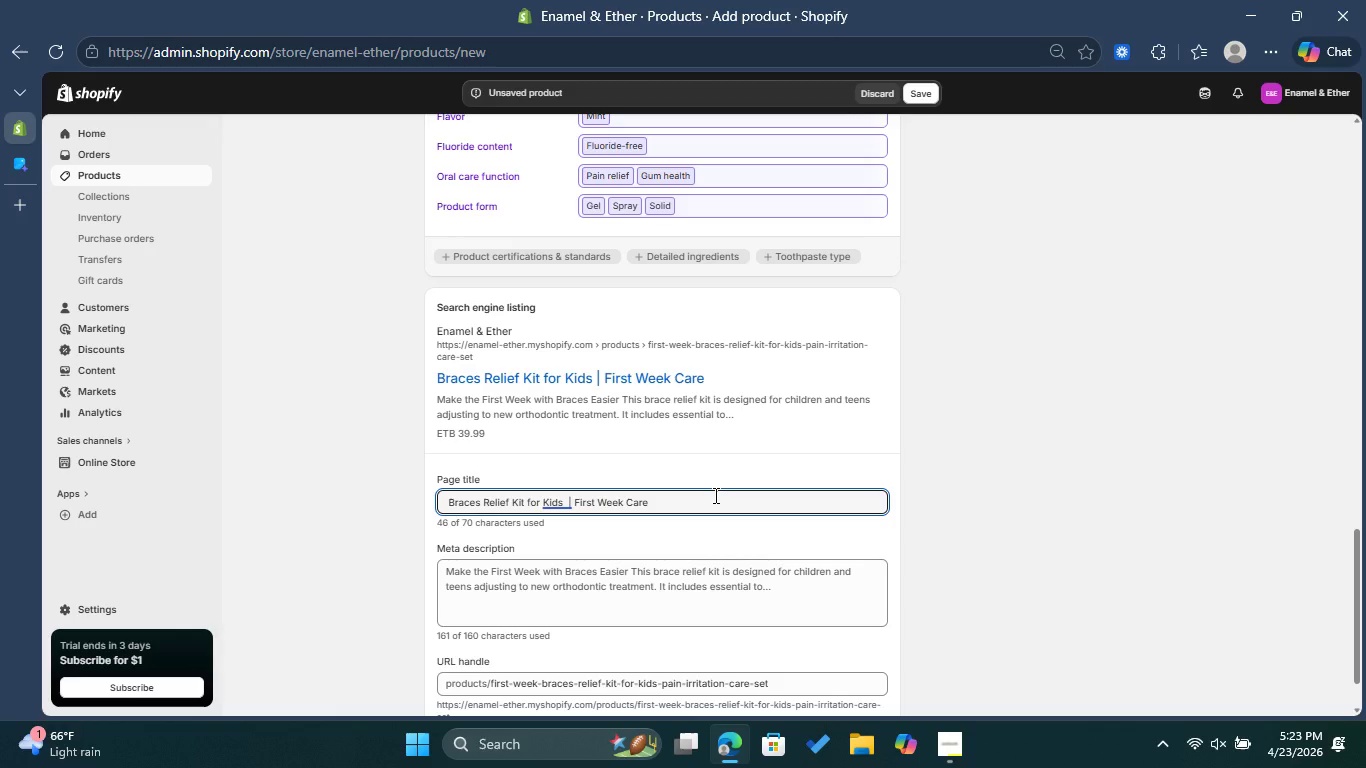 
key(ArrowLeft)
 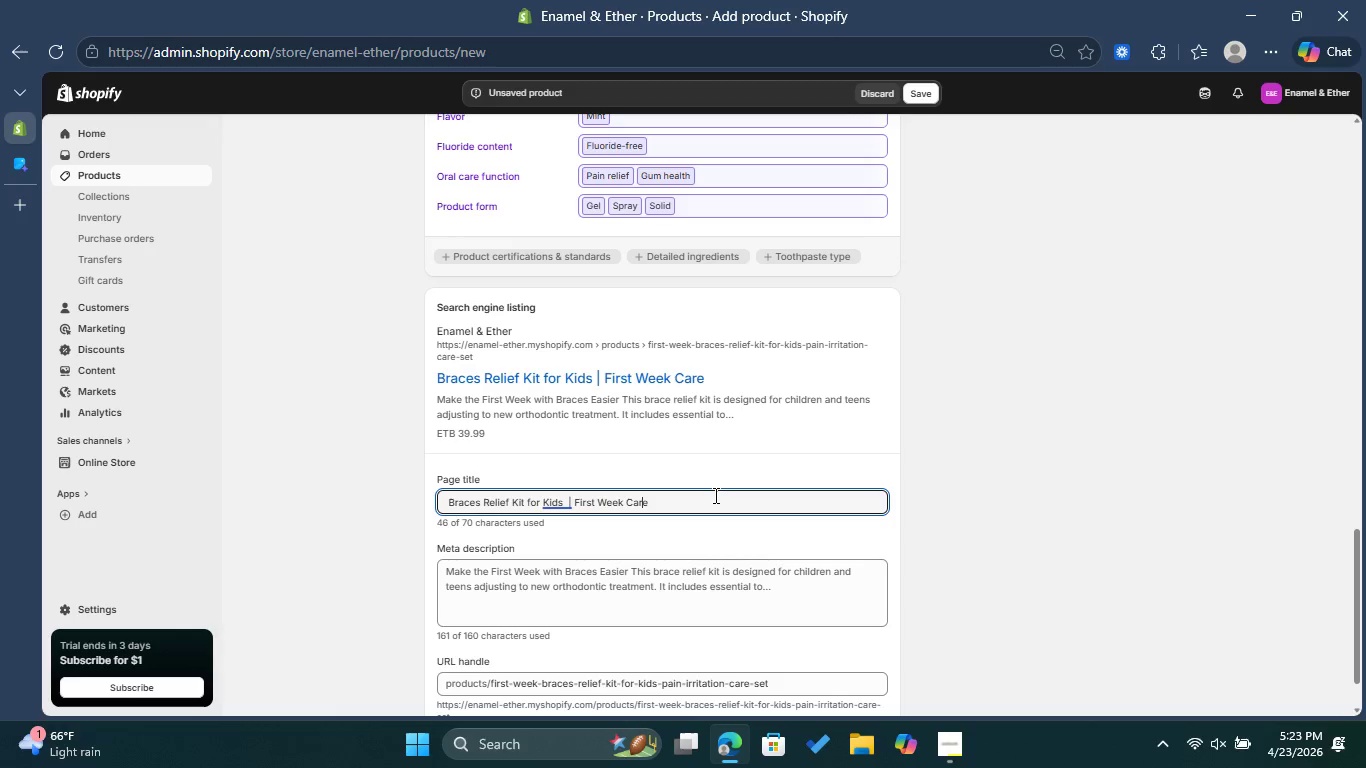 
key(ArrowLeft)
 